 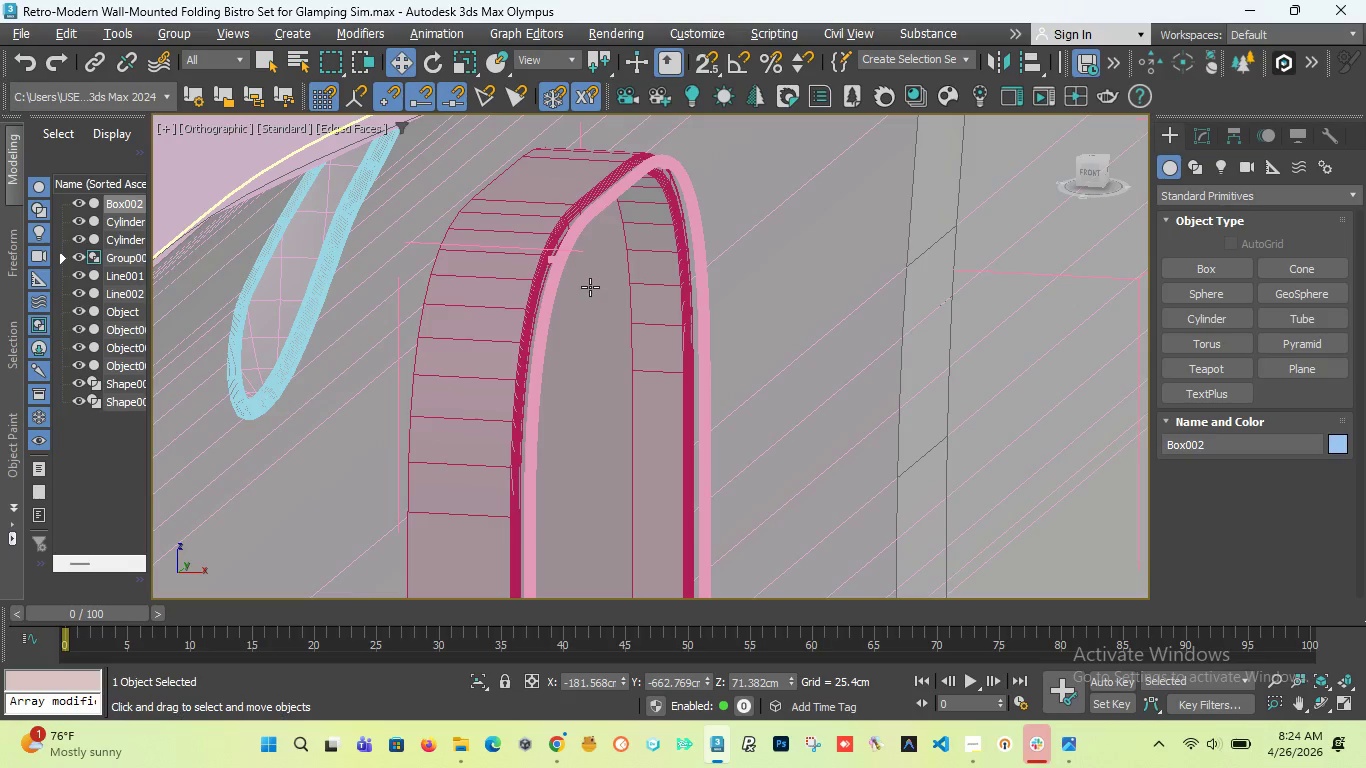 
left_click([397, 64])
 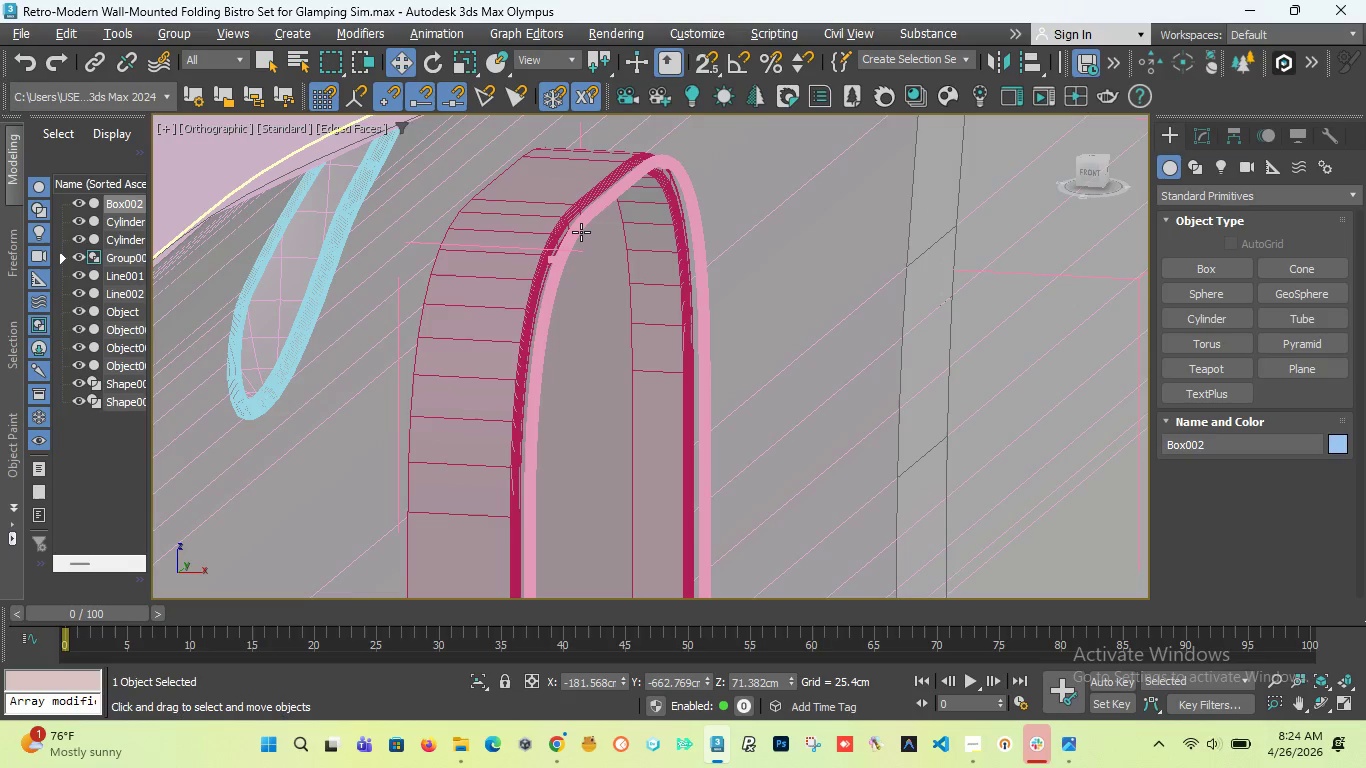 
left_click([581, 232])
 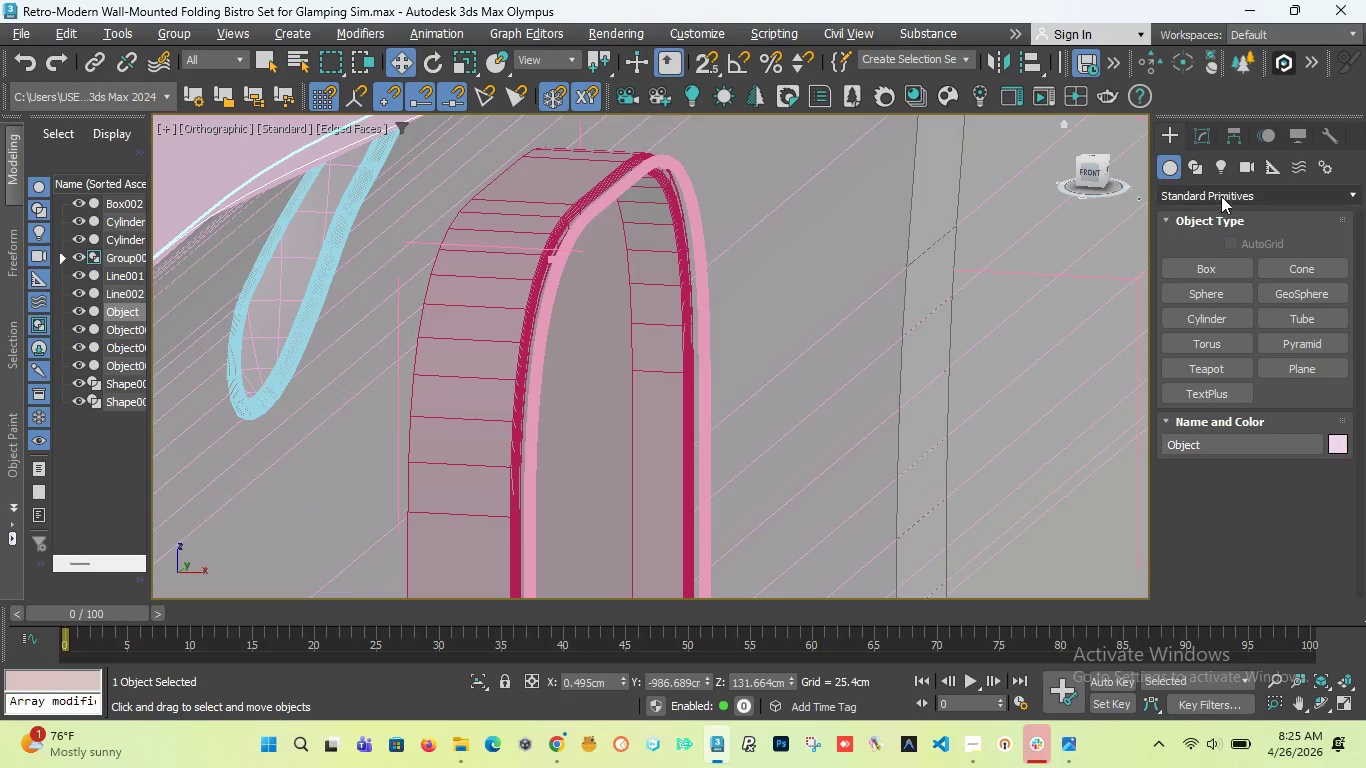 
left_click([1197, 131])
 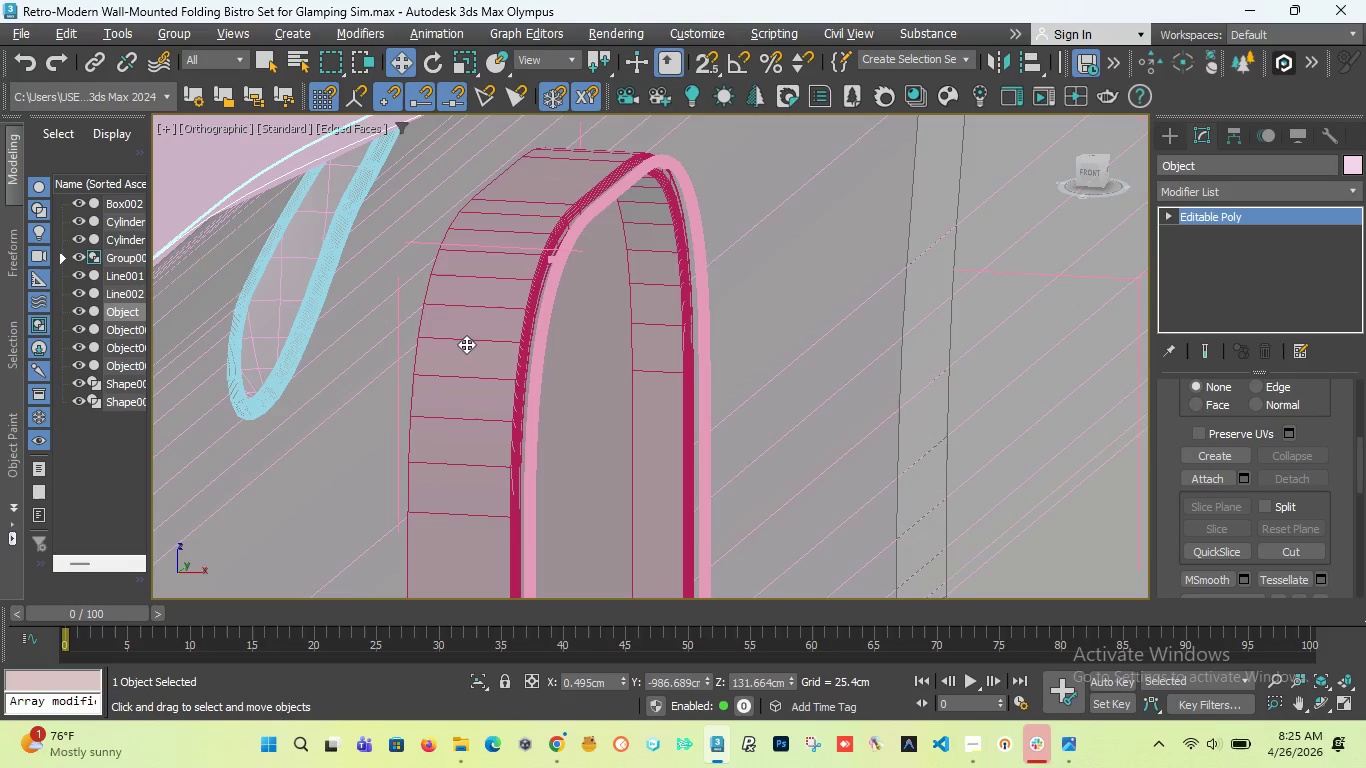 
scroll: coordinate [638, 457], scroll_direction: up, amount: 2.0
 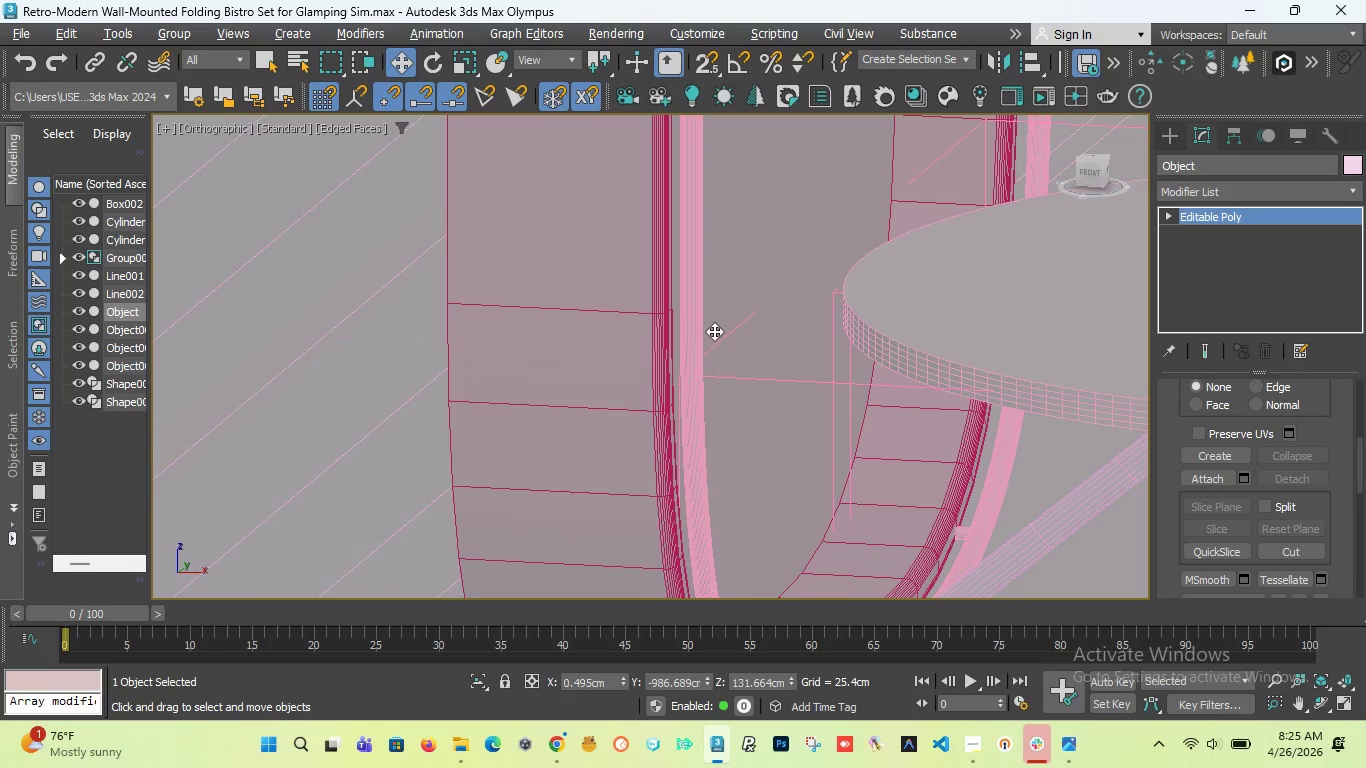 
scroll: coordinate [689, 305], scroll_direction: down, amount: 9.0
 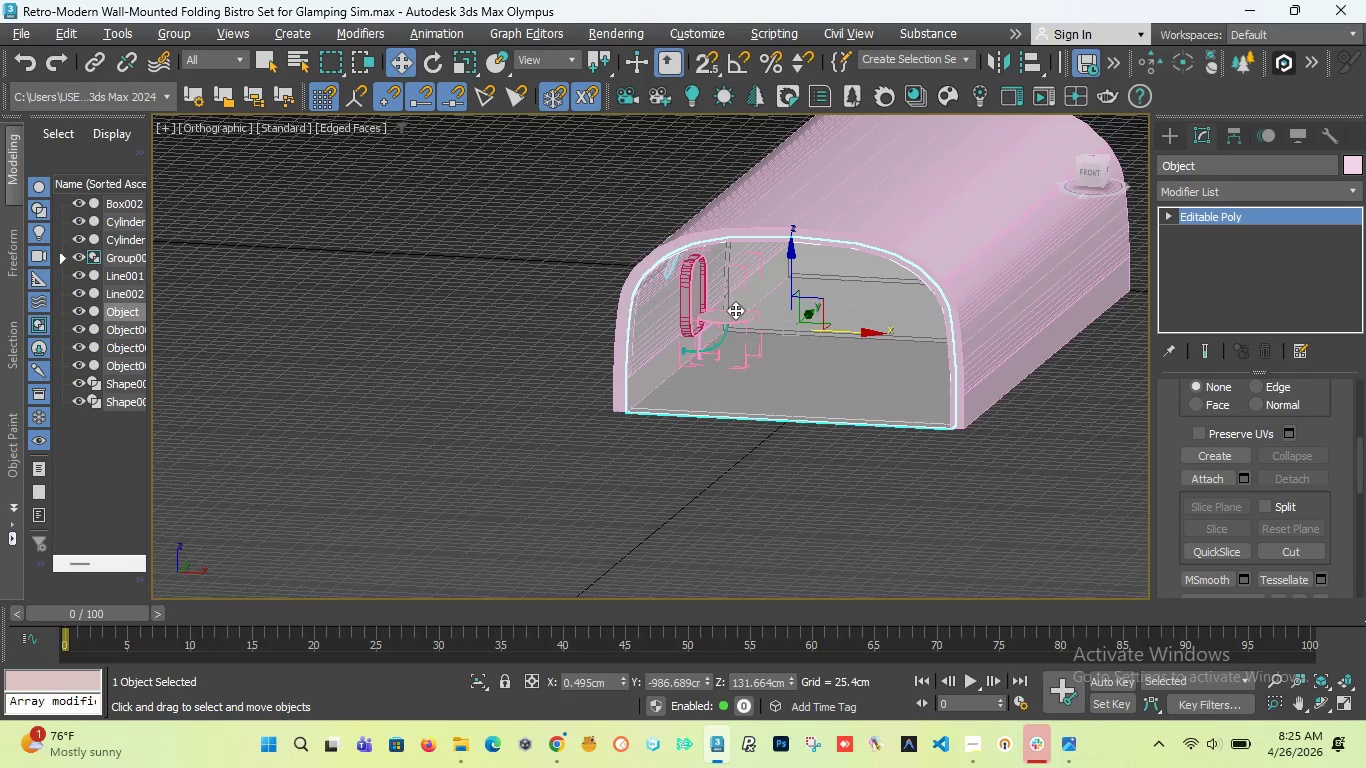 
scroll: coordinate [733, 344], scroll_direction: up, amount: 5.0
 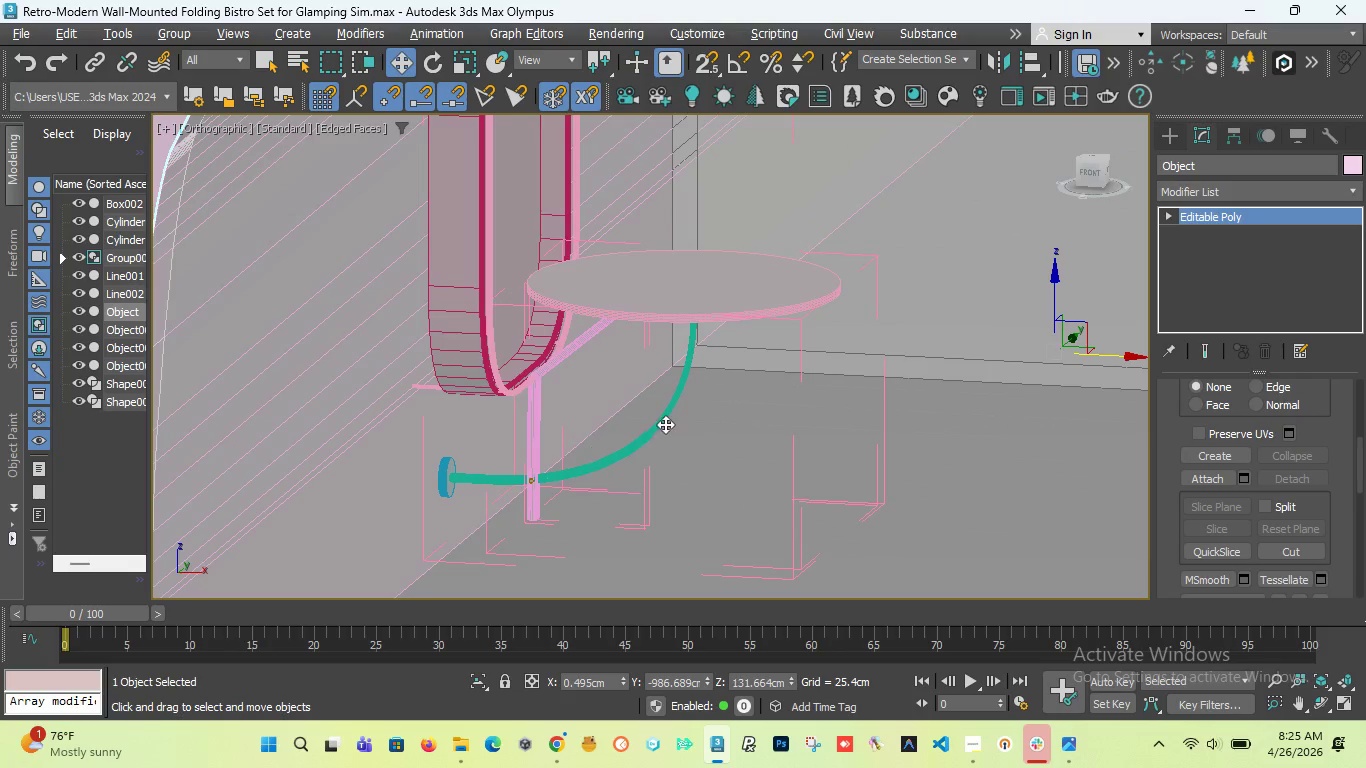 
scroll: coordinate [663, 385], scroll_direction: down, amount: 3.0
 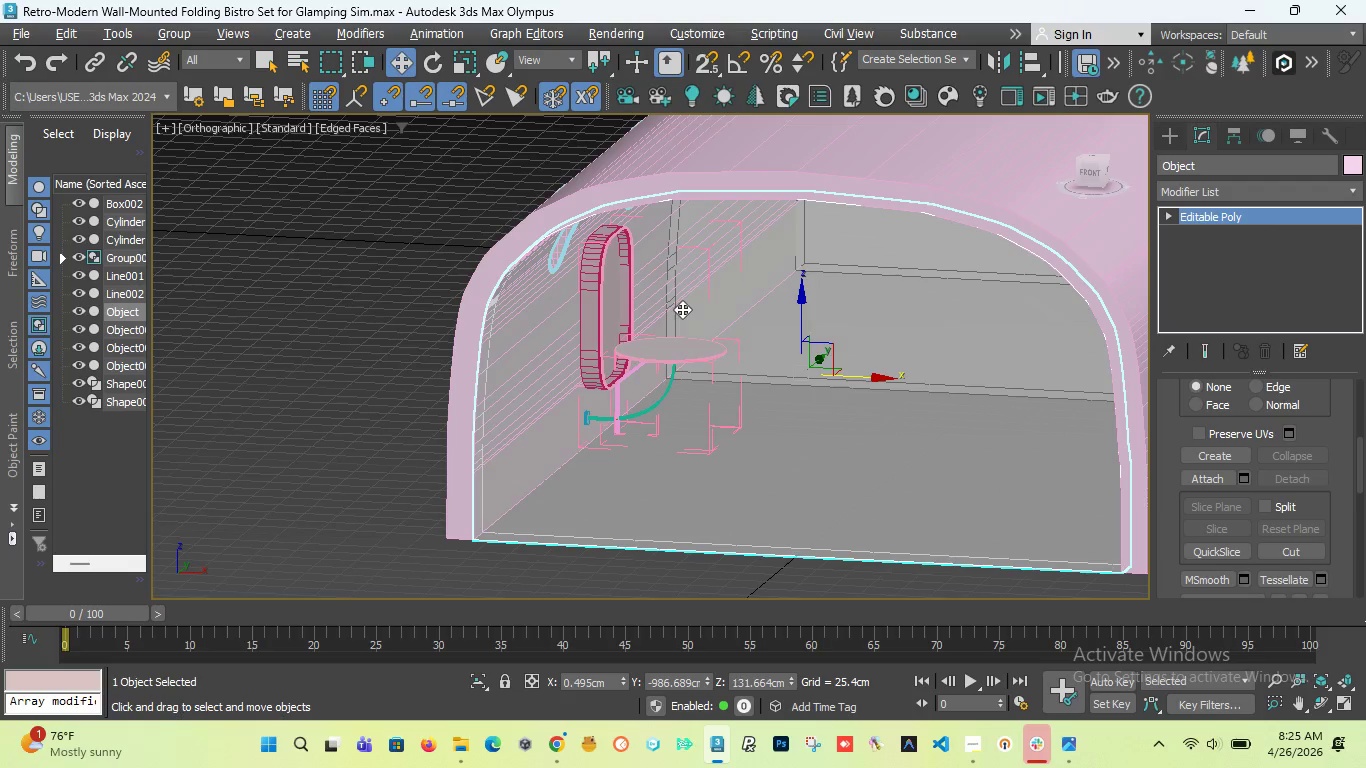 
wait(5.4)
 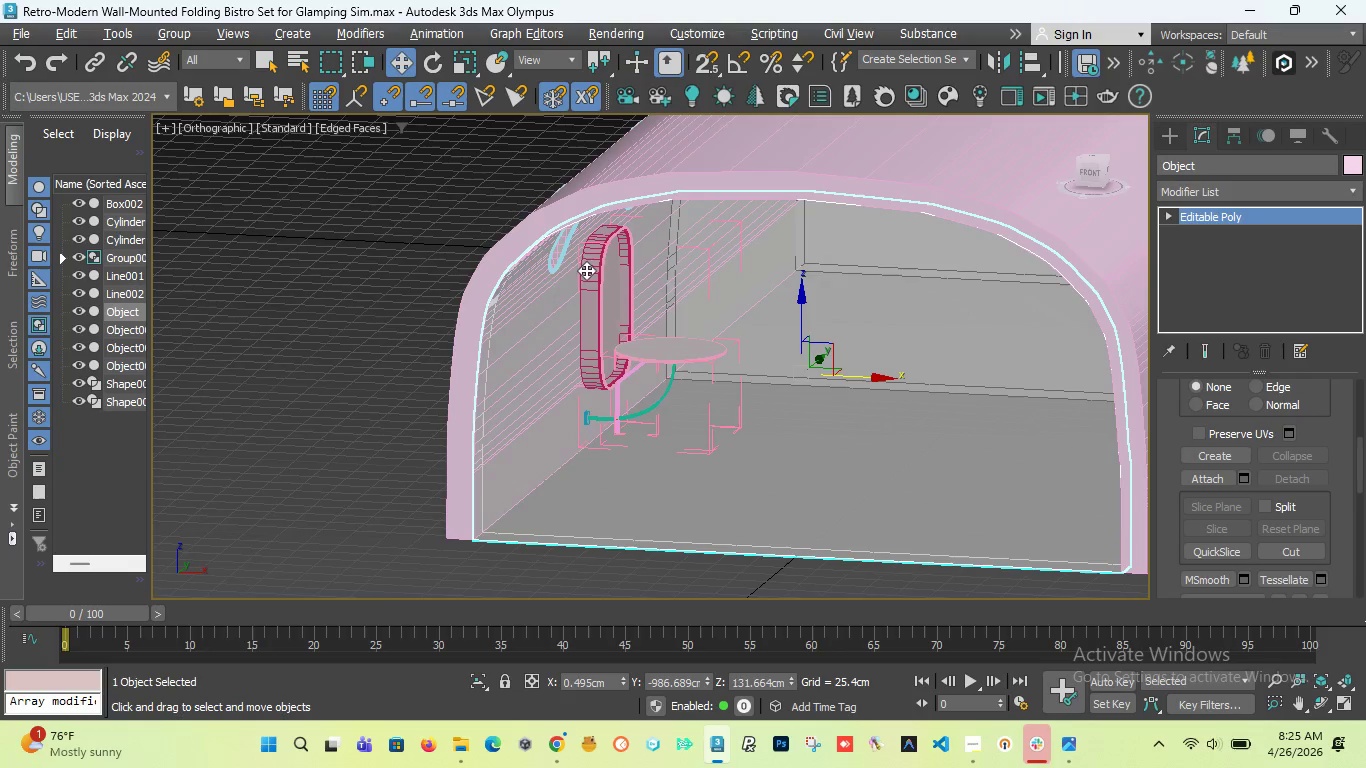 
key(F3)
 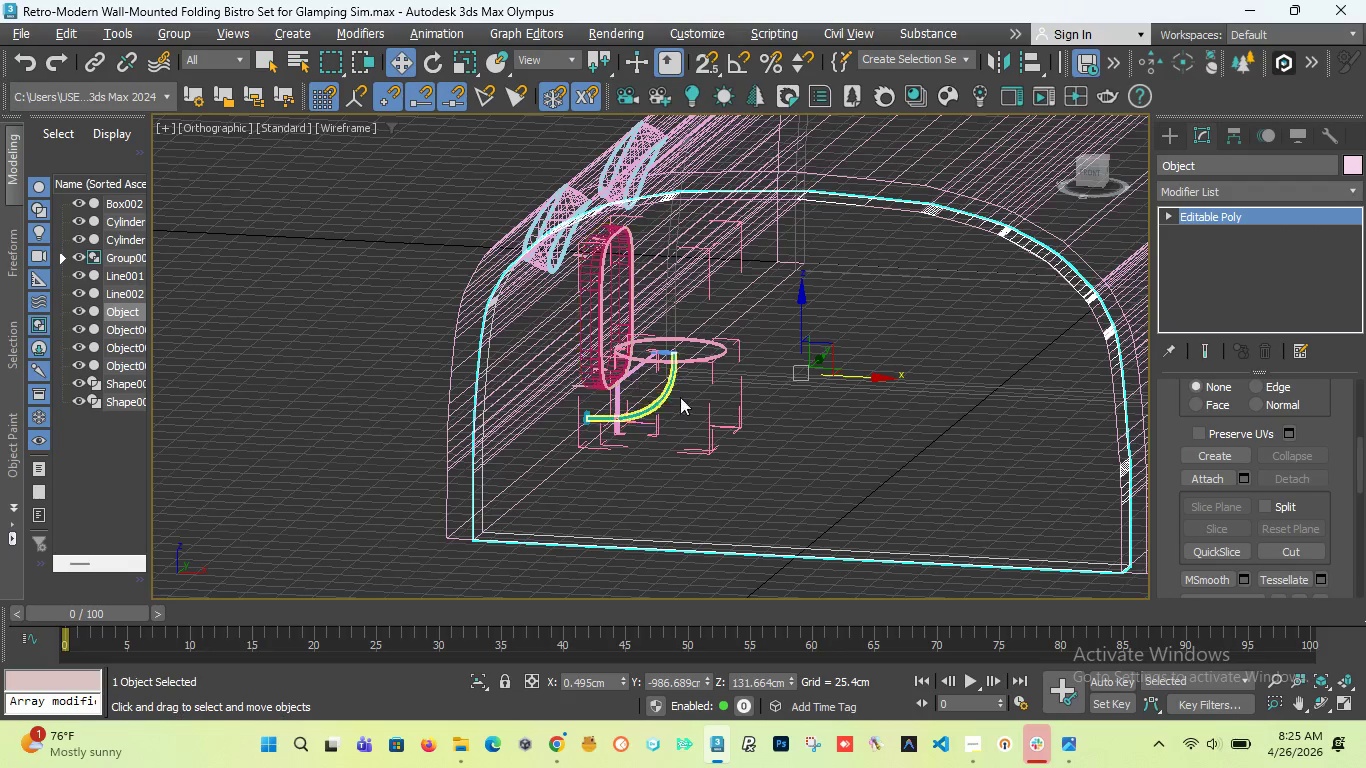 
scroll: coordinate [662, 329], scroll_direction: up, amount: 4.0
 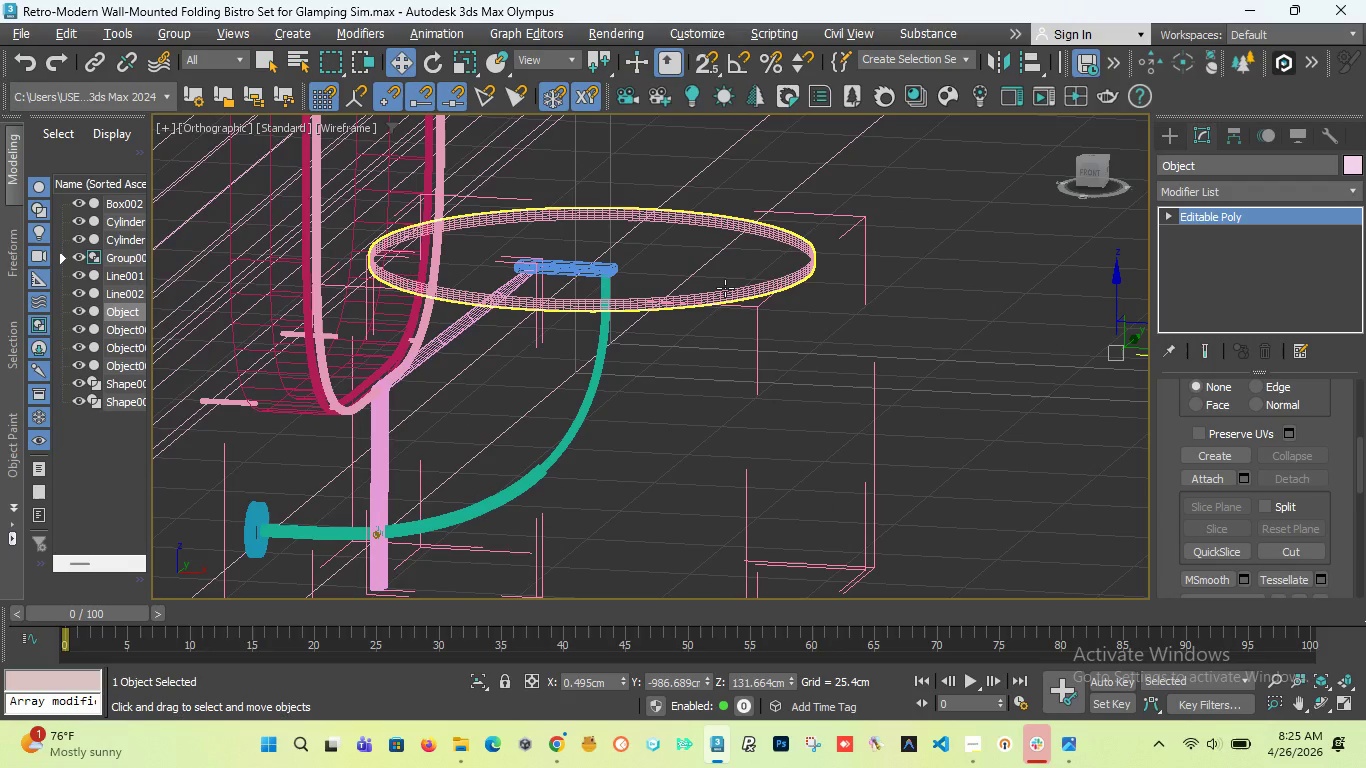 
left_click([725, 288])
 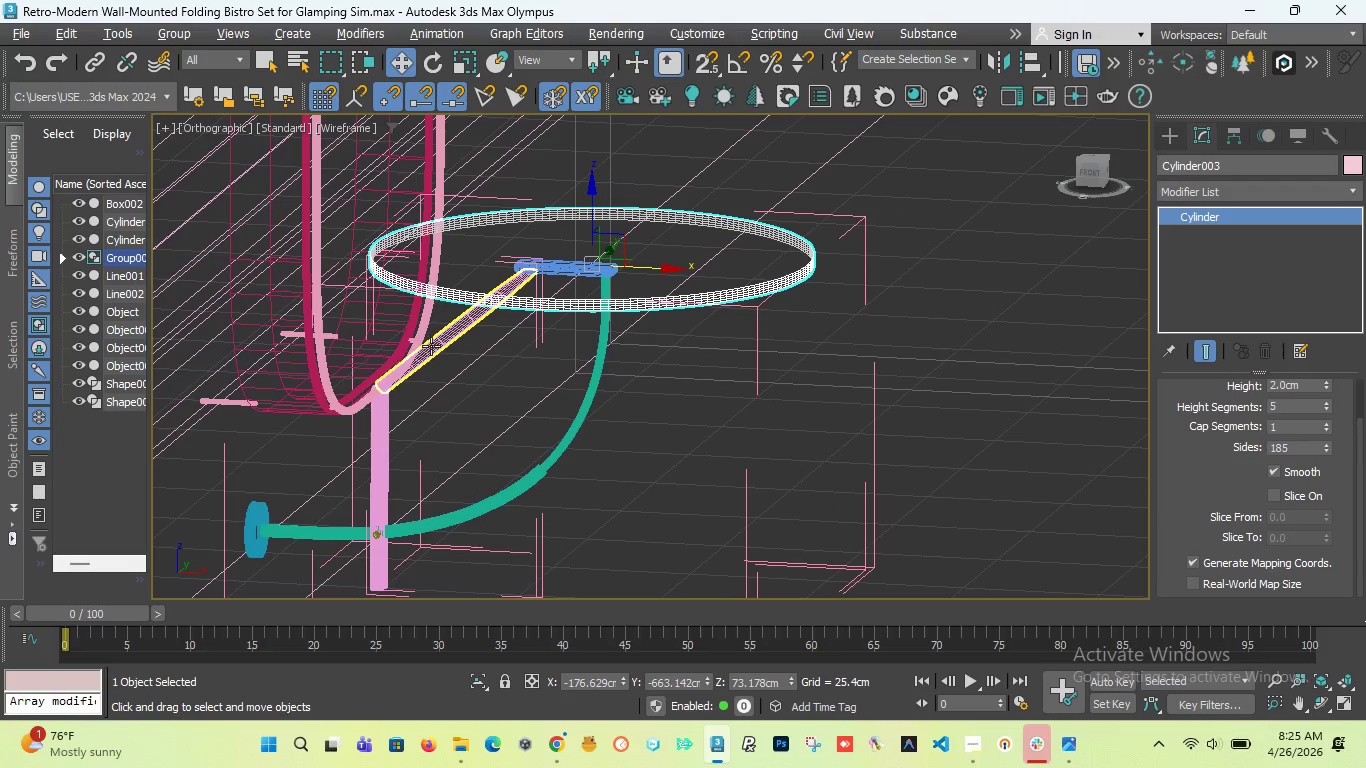 
scroll: coordinate [431, 320], scroll_direction: down, amount: 4.0
 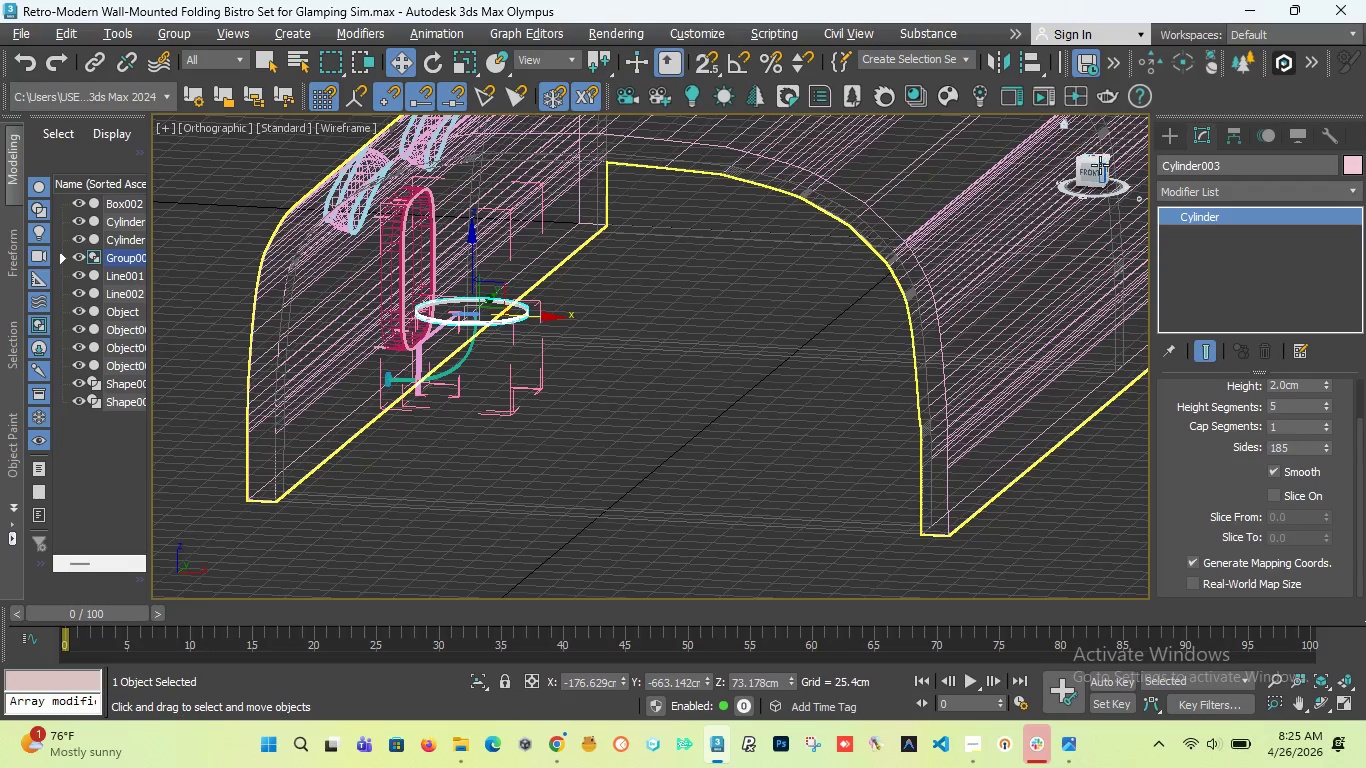 
left_click_drag(start_coordinate=[1097, 166], to_coordinate=[1086, 171])
 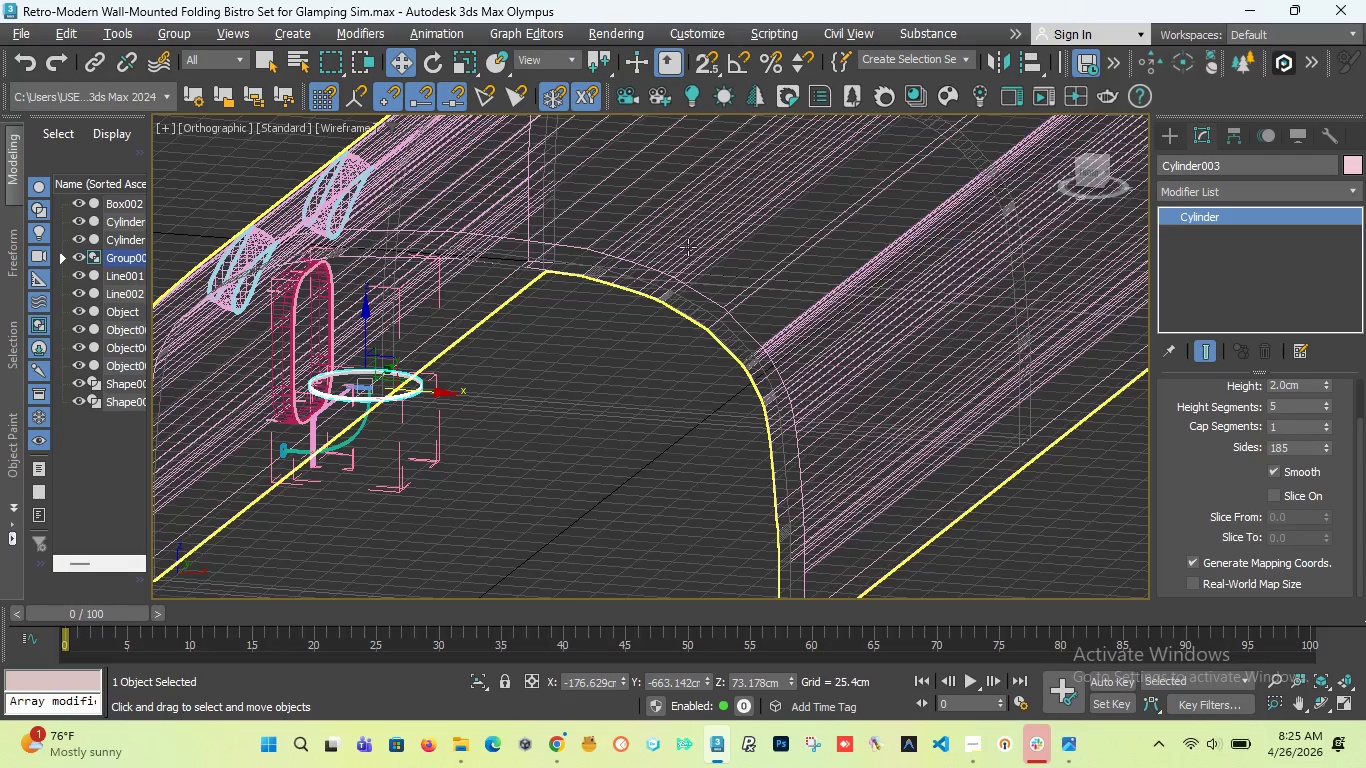 
scroll: coordinate [688, 252], scroll_direction: down, amount: 2.0
 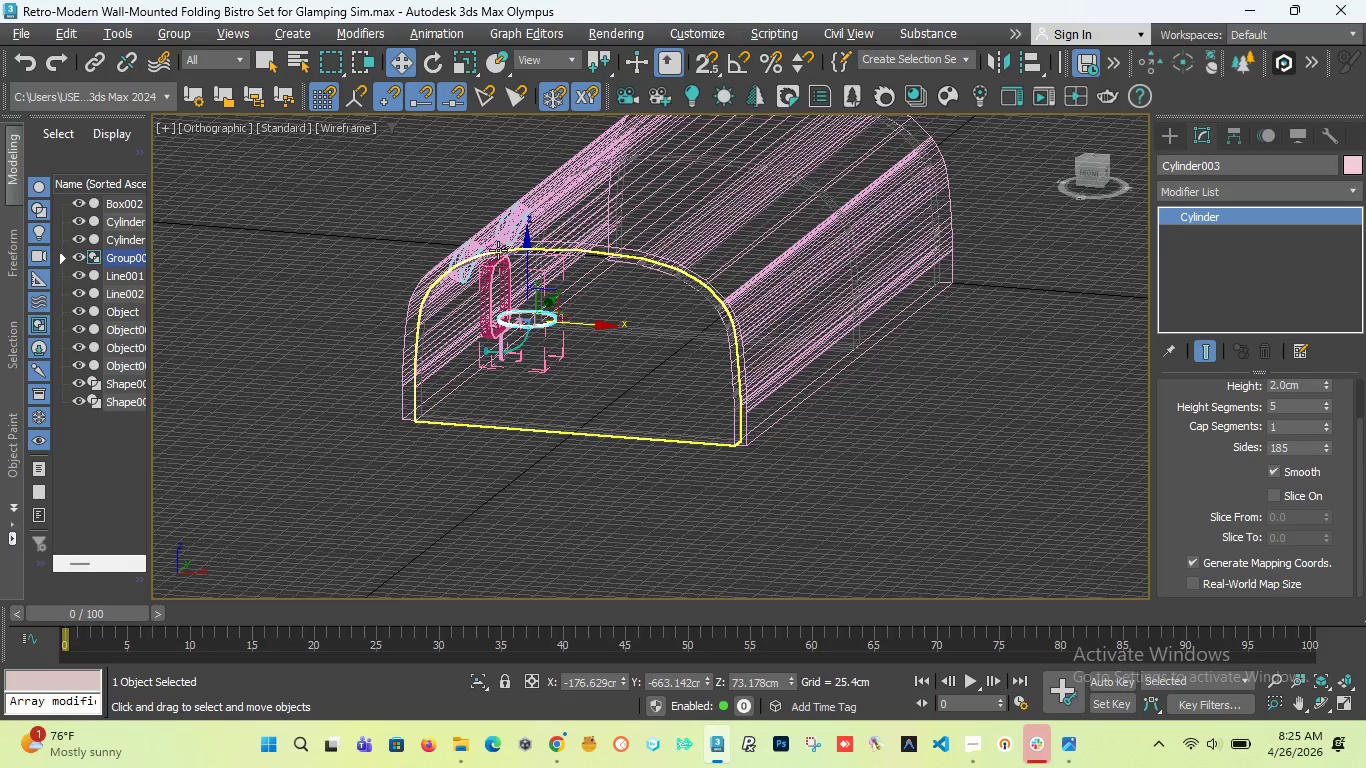 
scroll: coordinate [500, 240], scroll_direction: up, amount: 3.0
 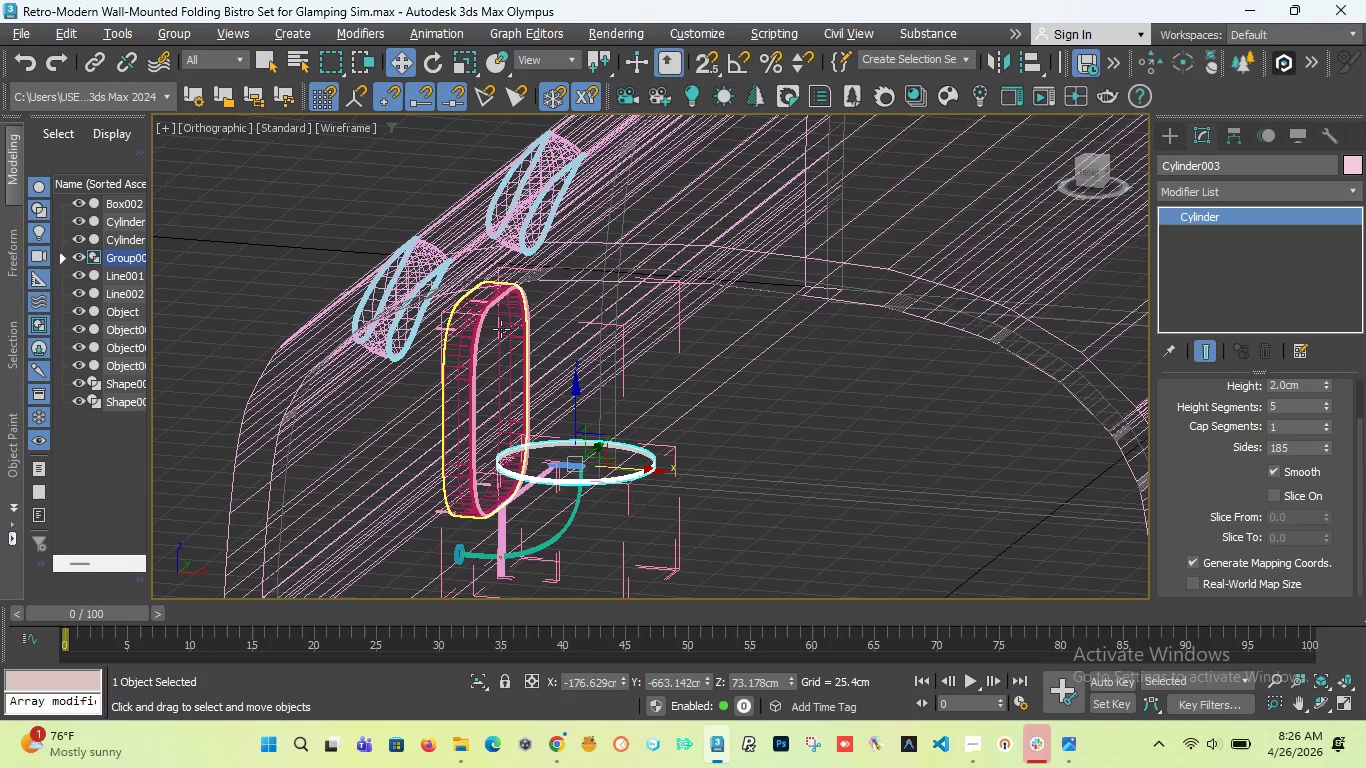 
wait(43.63)
 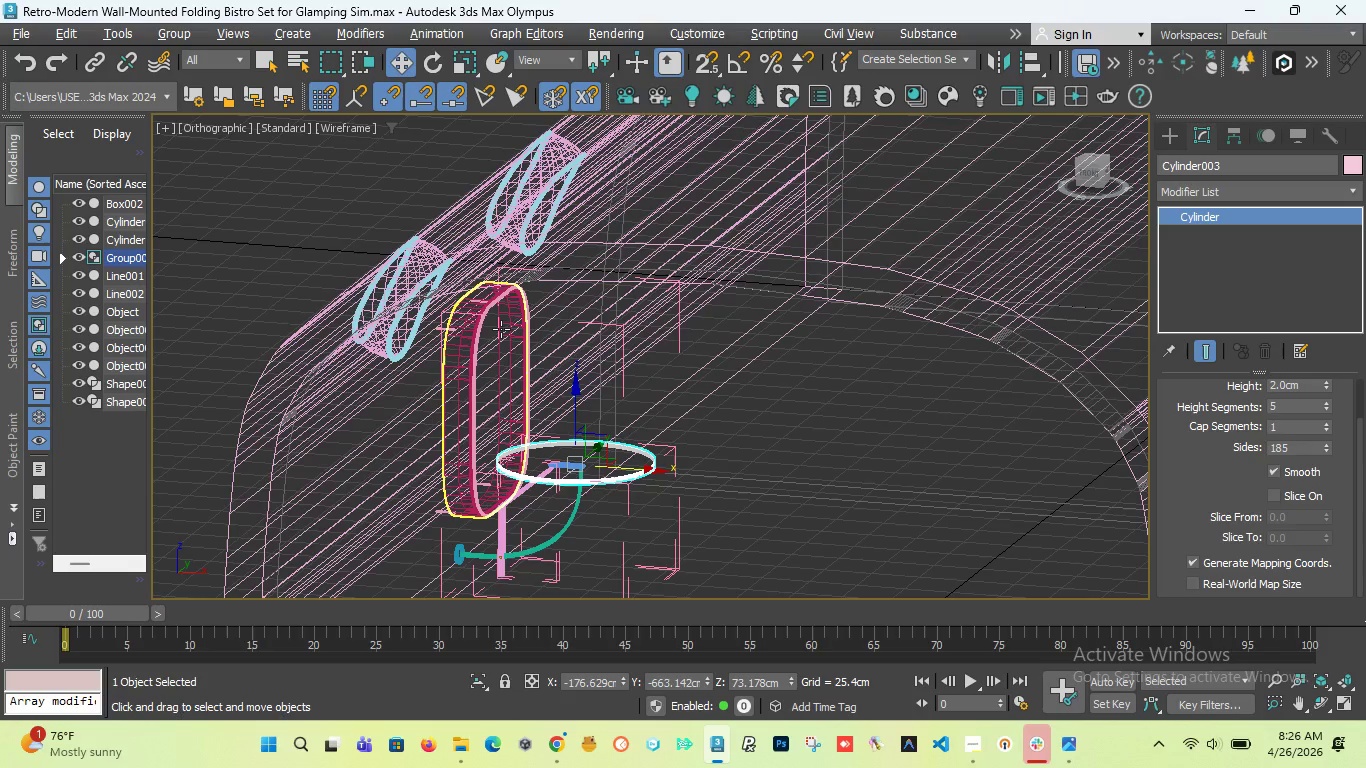 
scroll: coordinate [617, 373], scroll_direction: up, amount: 4.0
 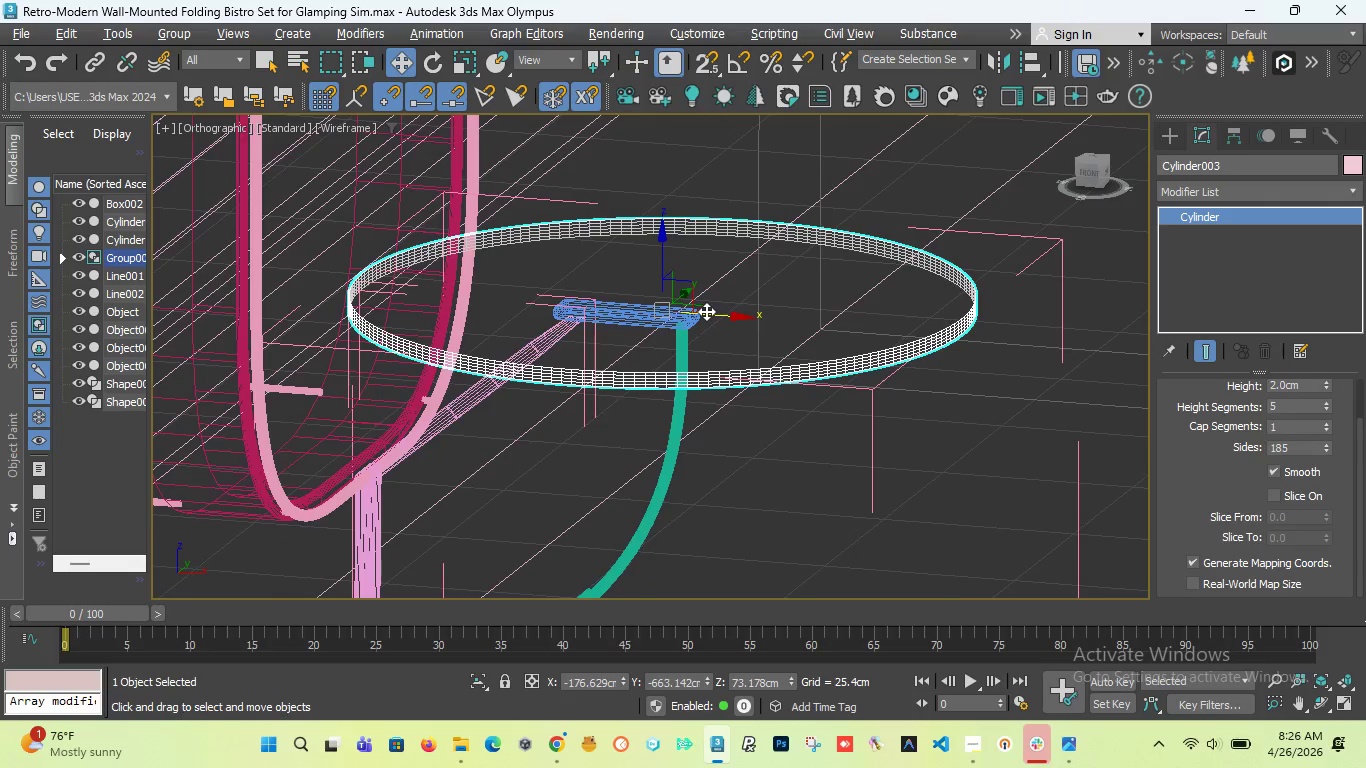 
scroll: coordinate [706, 315], scroll_direction: down, amount: 1.0
 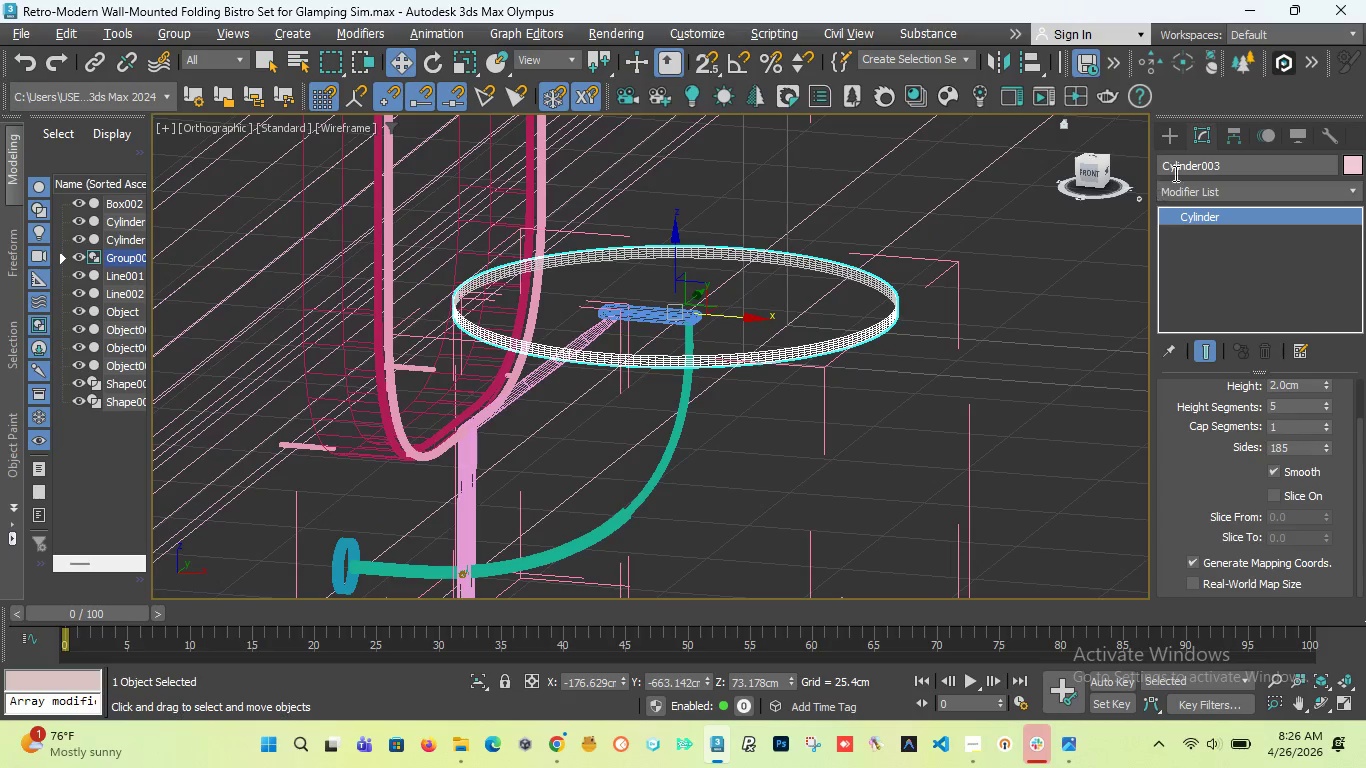 
left_click([1175, 136])
 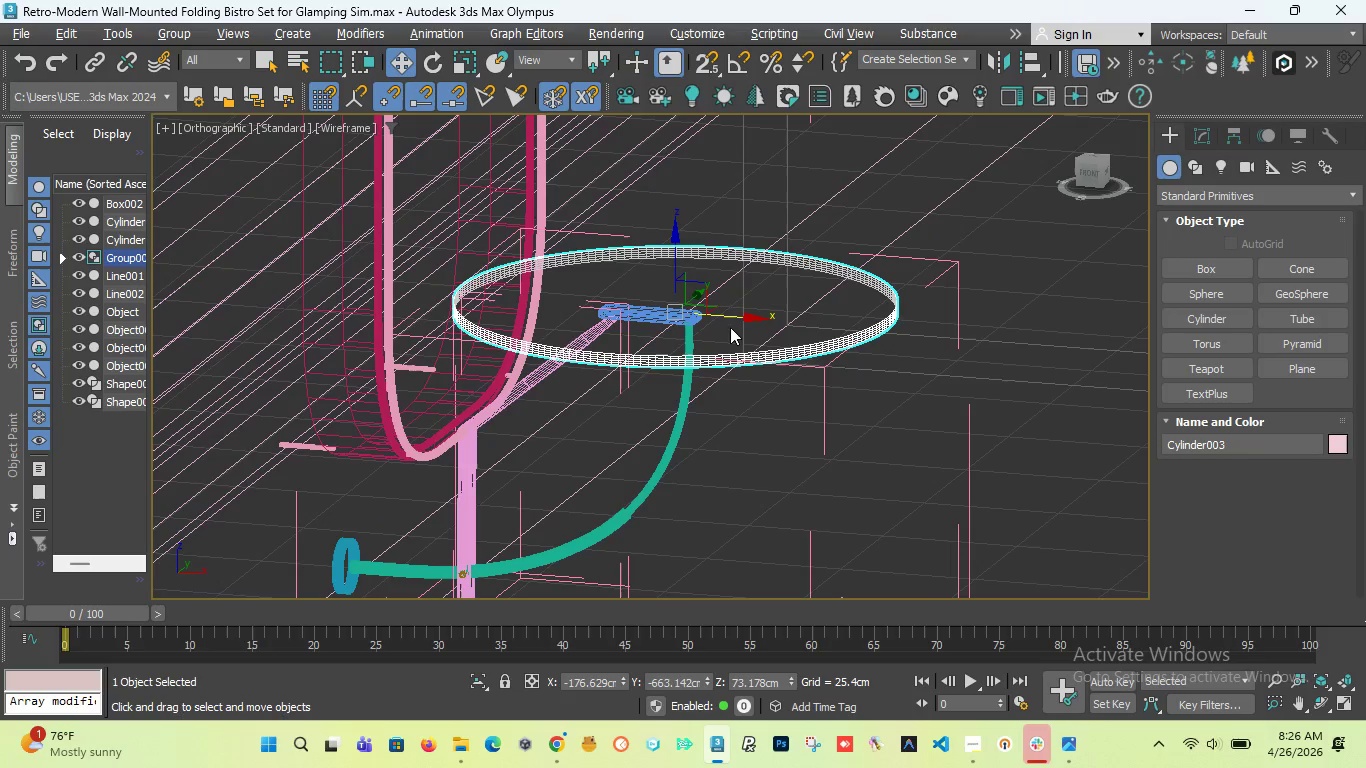 
scroll: coordinate [545, 400], scroll_direction: down, amount: 4.0
 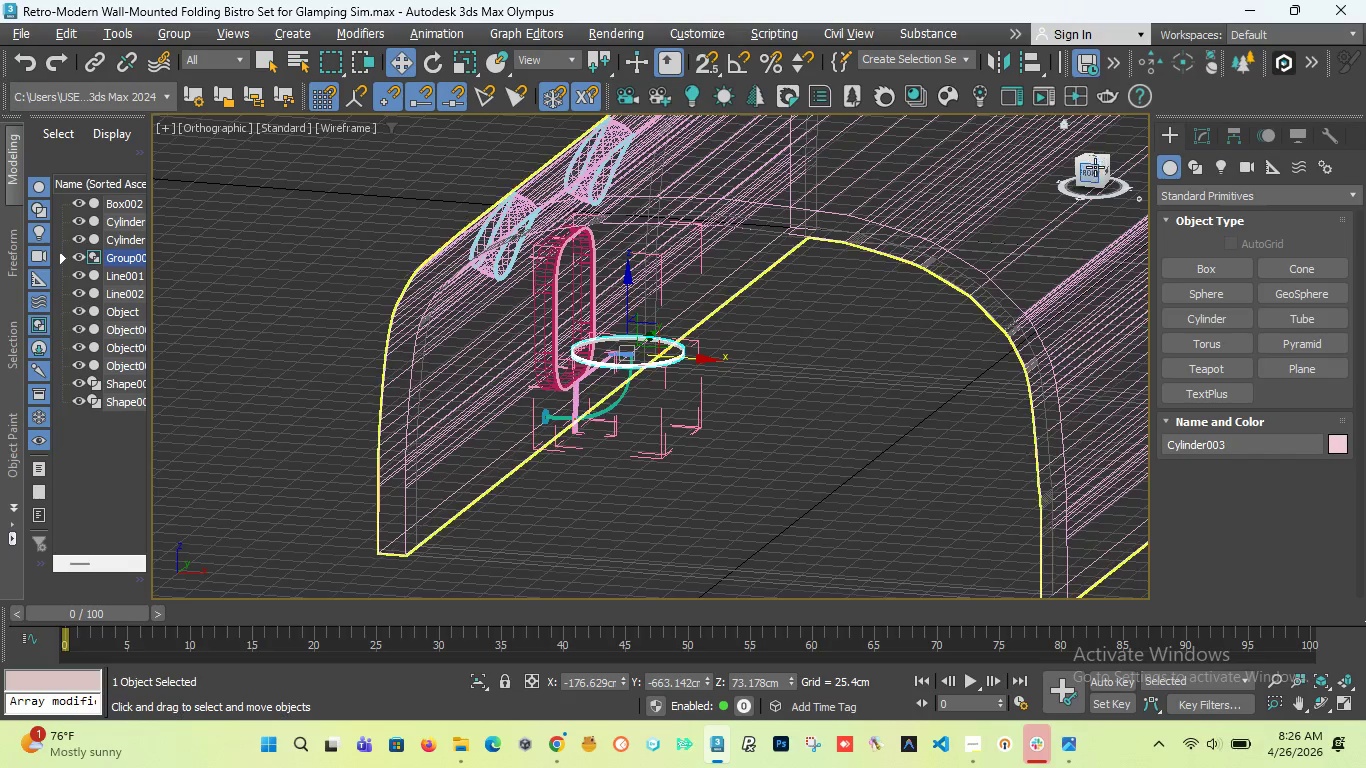 
left_click_drag(start_coordinate=[1093, 169], to_coordinate=[1074, 178])
 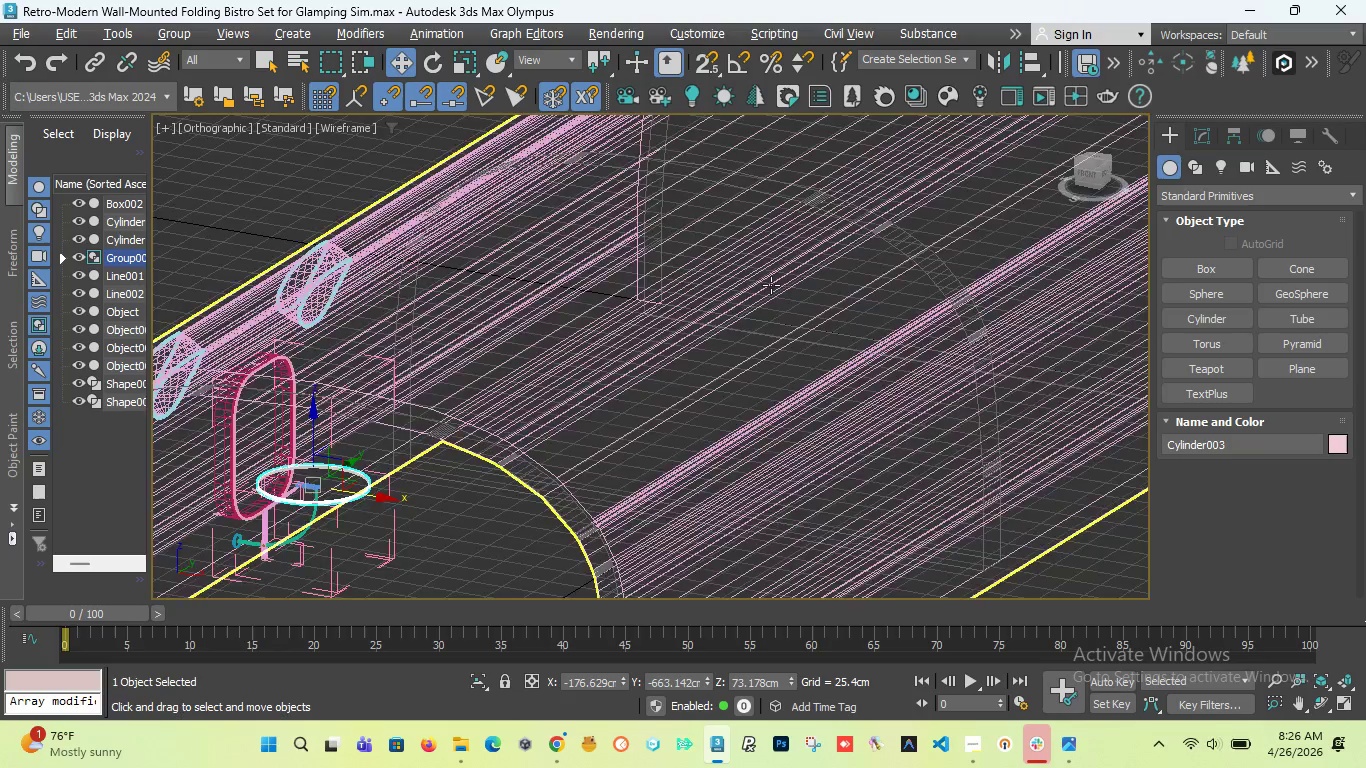 
scroll: coordinate [771, 285], scroll_direction: down, amount: 3.0
 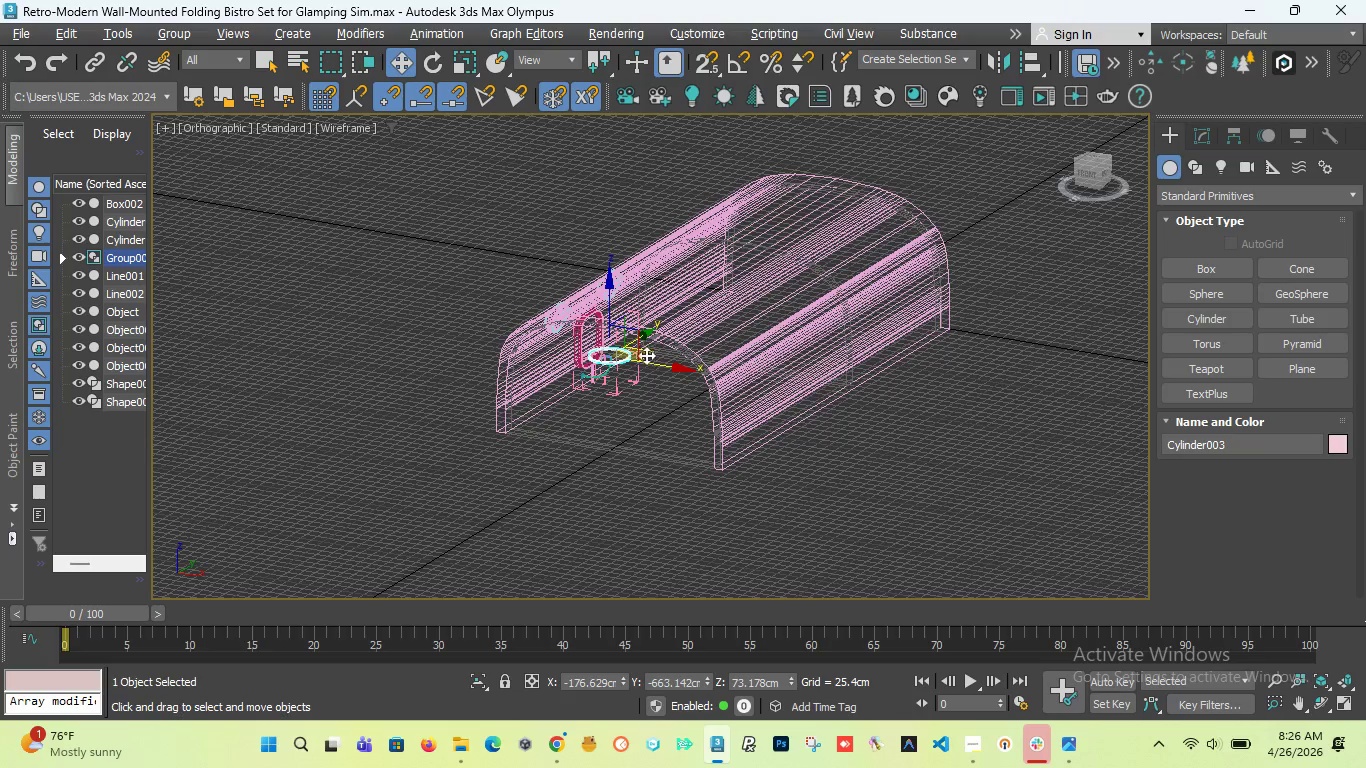 
scroll: coordinate [590, 371], scroll_direction: up, amount: 8.0
 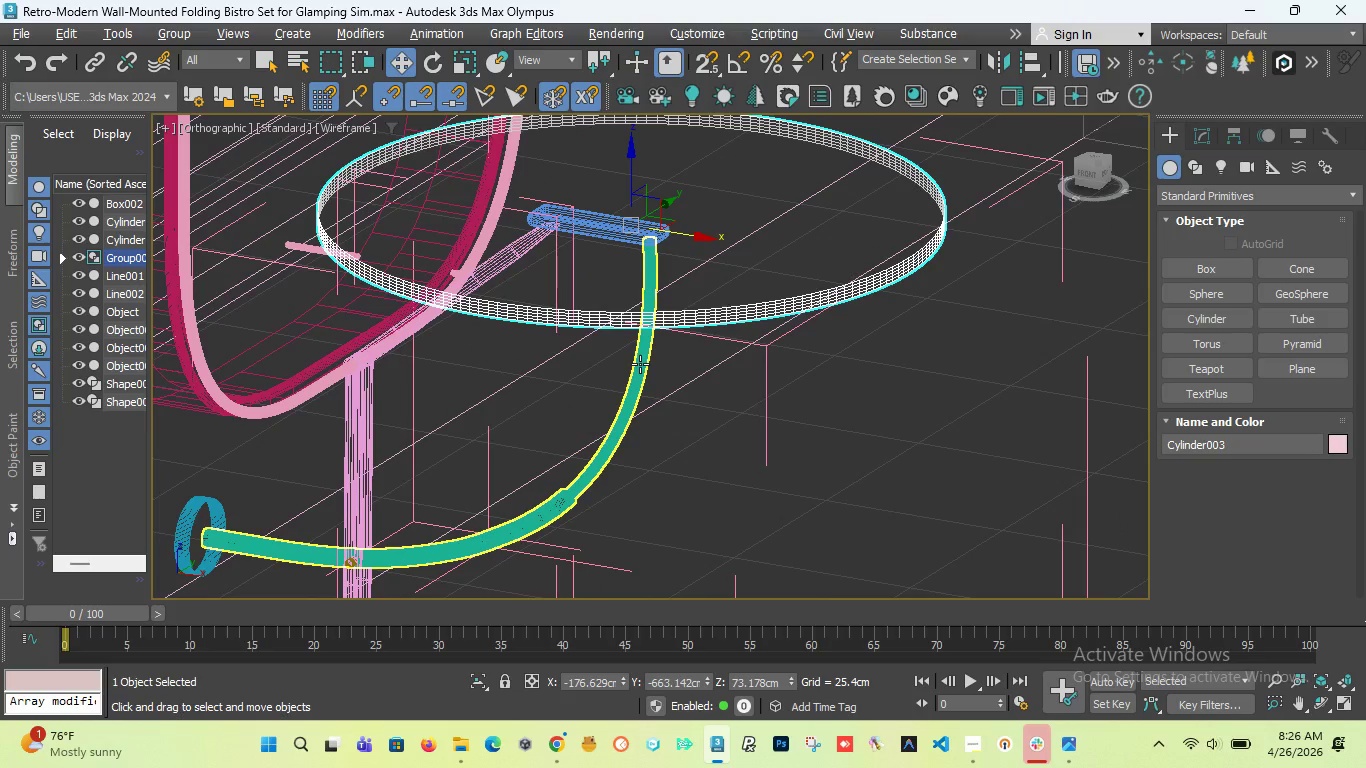 
left_click([641, 364])
 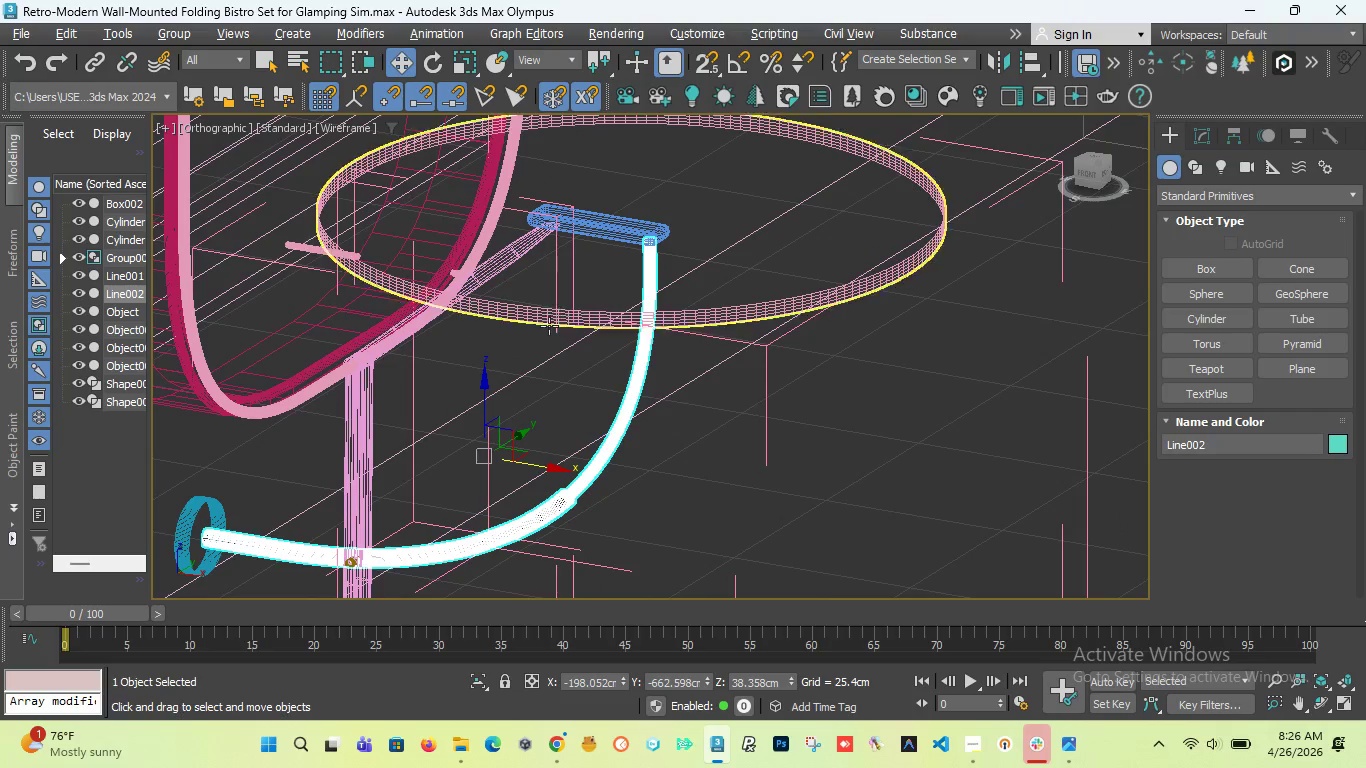 
scroll: coordinate [696, 331], scroll_direction: down, amount: 2.0
 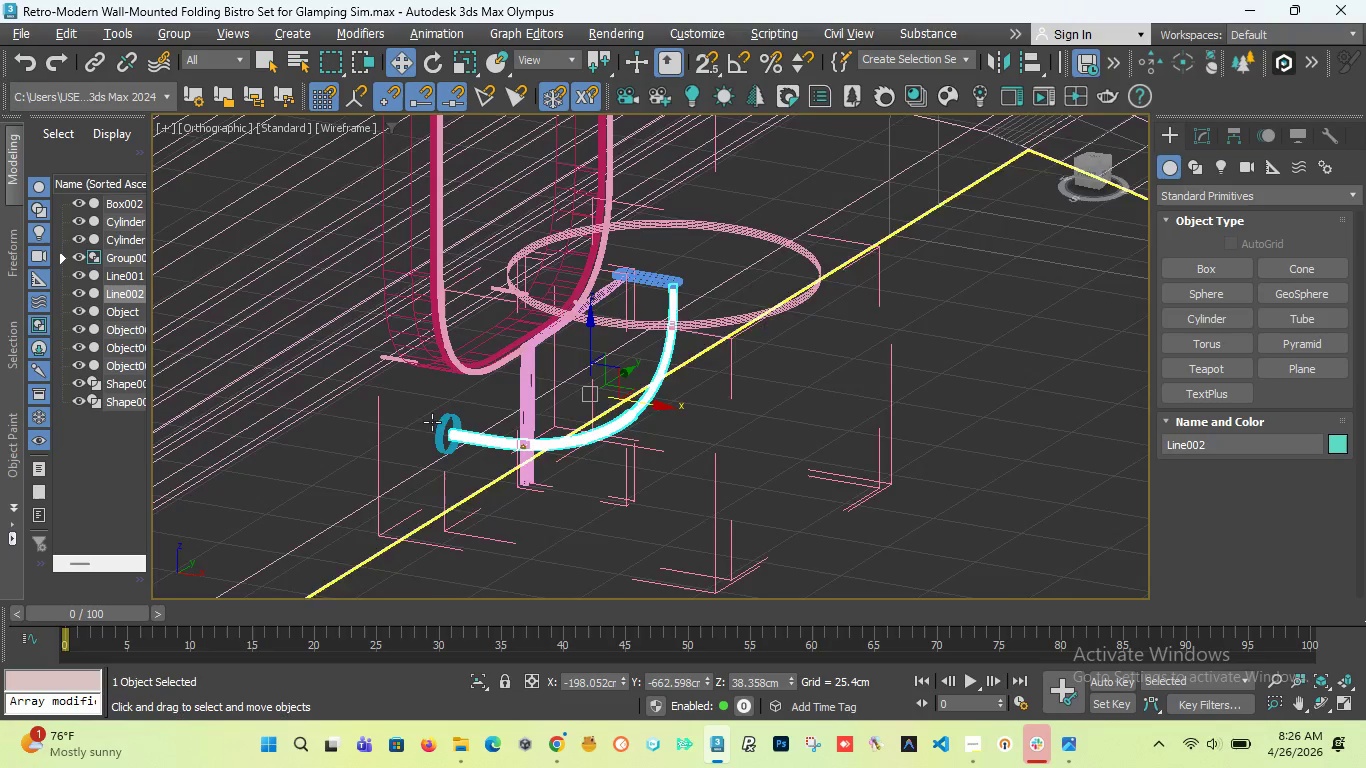 
scroll: coordinate [516, 455], scroll_direction: up, amount: 6.0
 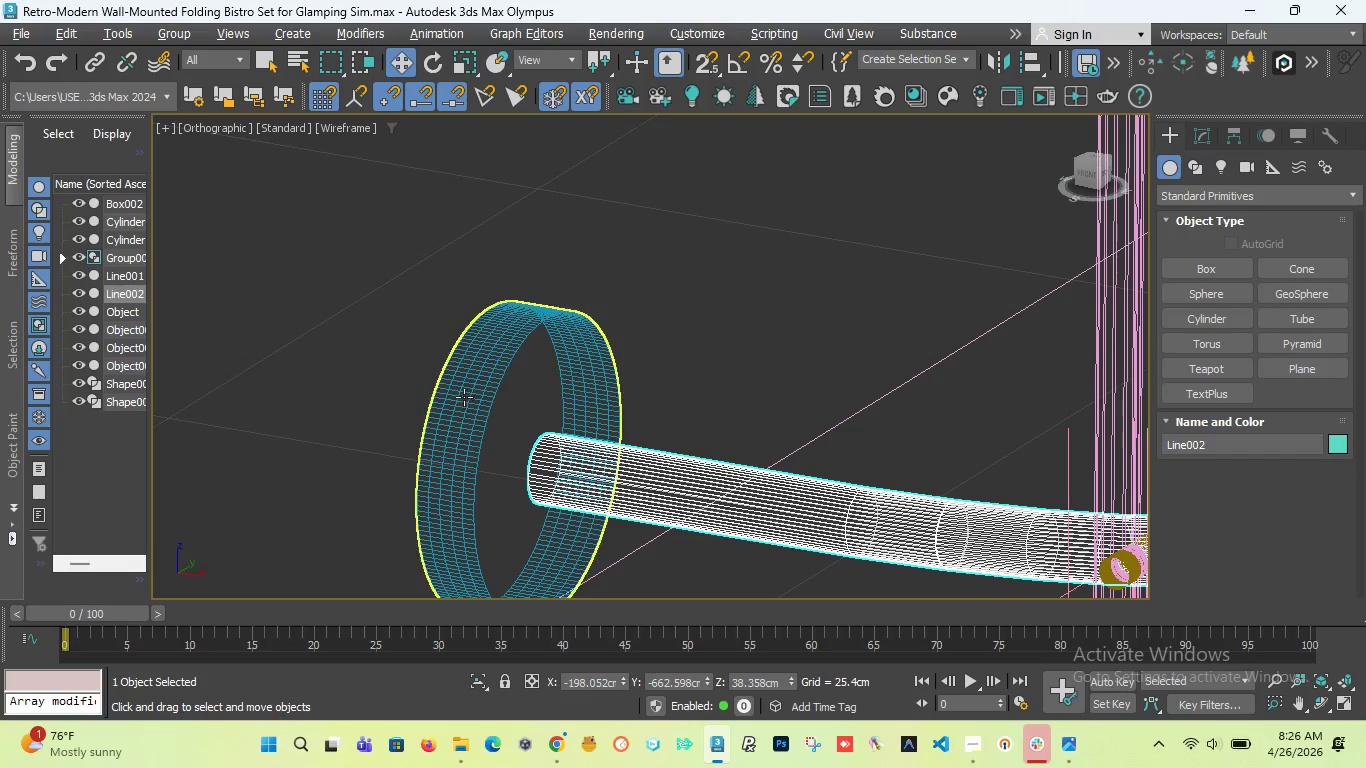 
scroll: coordinate [464, 396], scroll_direction: down, amount: 3.0
 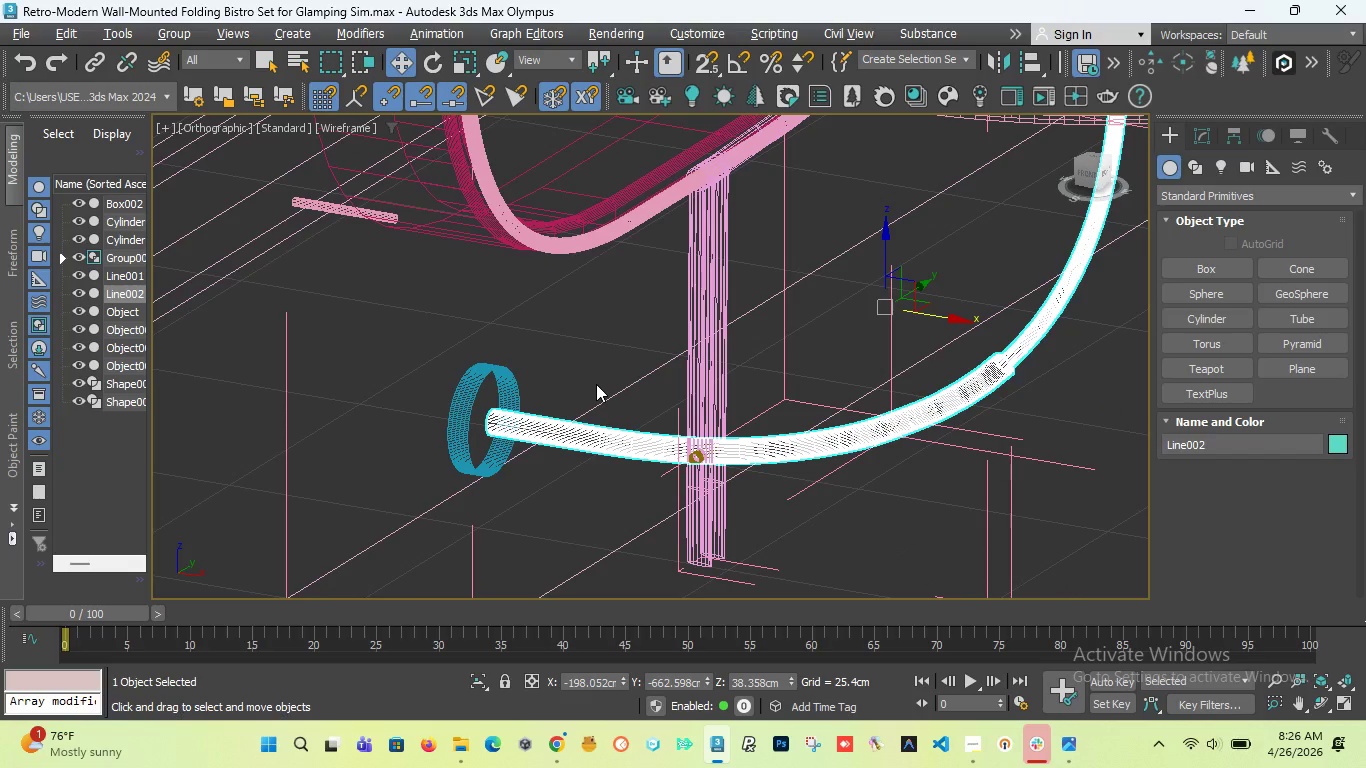 
key(F)
 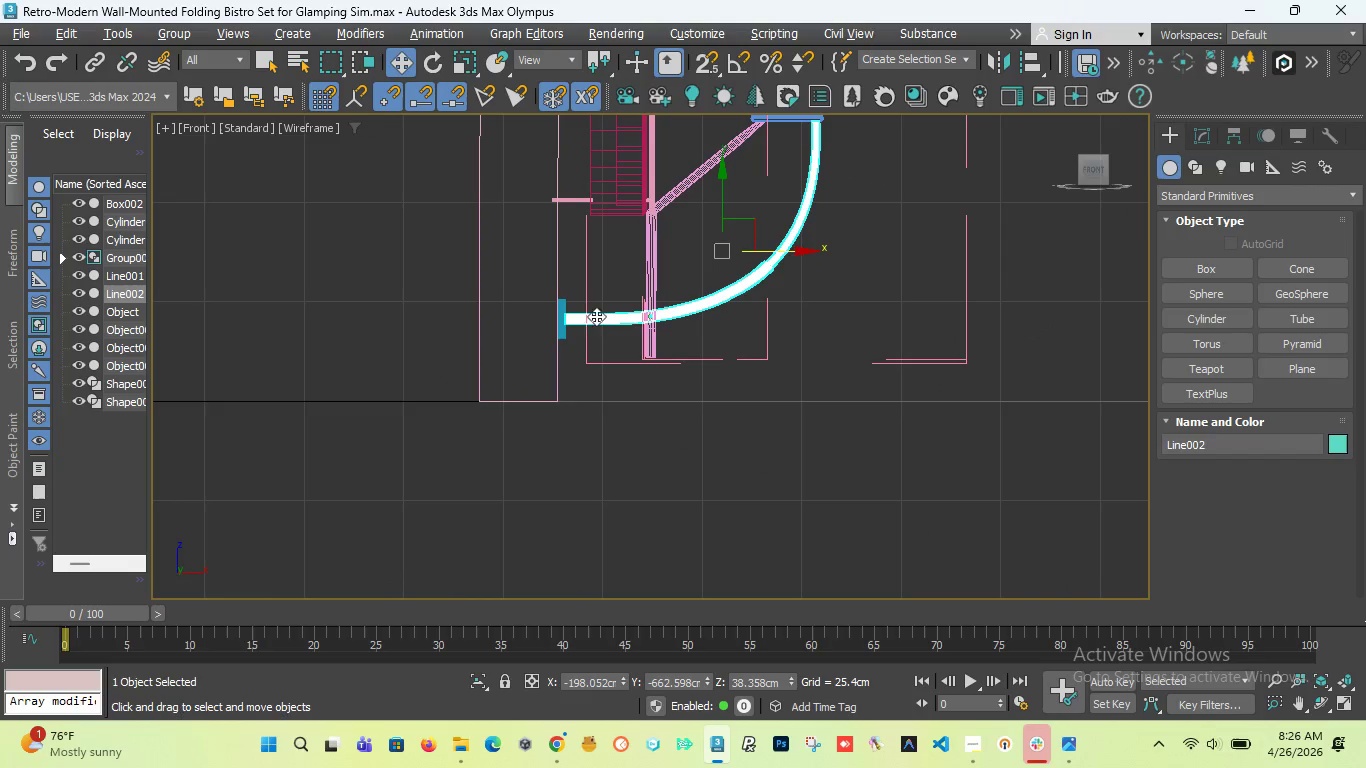 
scroll: coordinate [564, 326], scroll_direction: up, amount: 8.0
 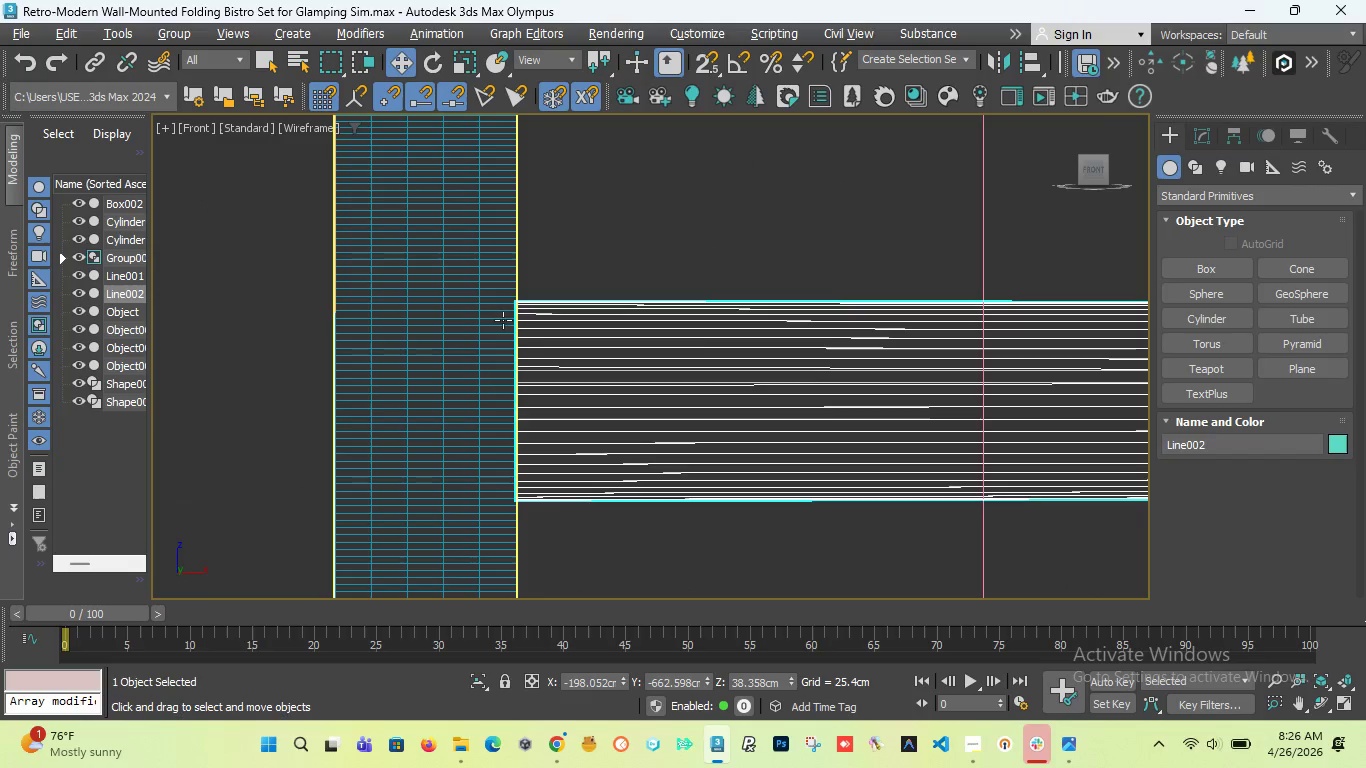 
scroll: coordinate [513, 344], scroll_direction: down, amount: 10.0
 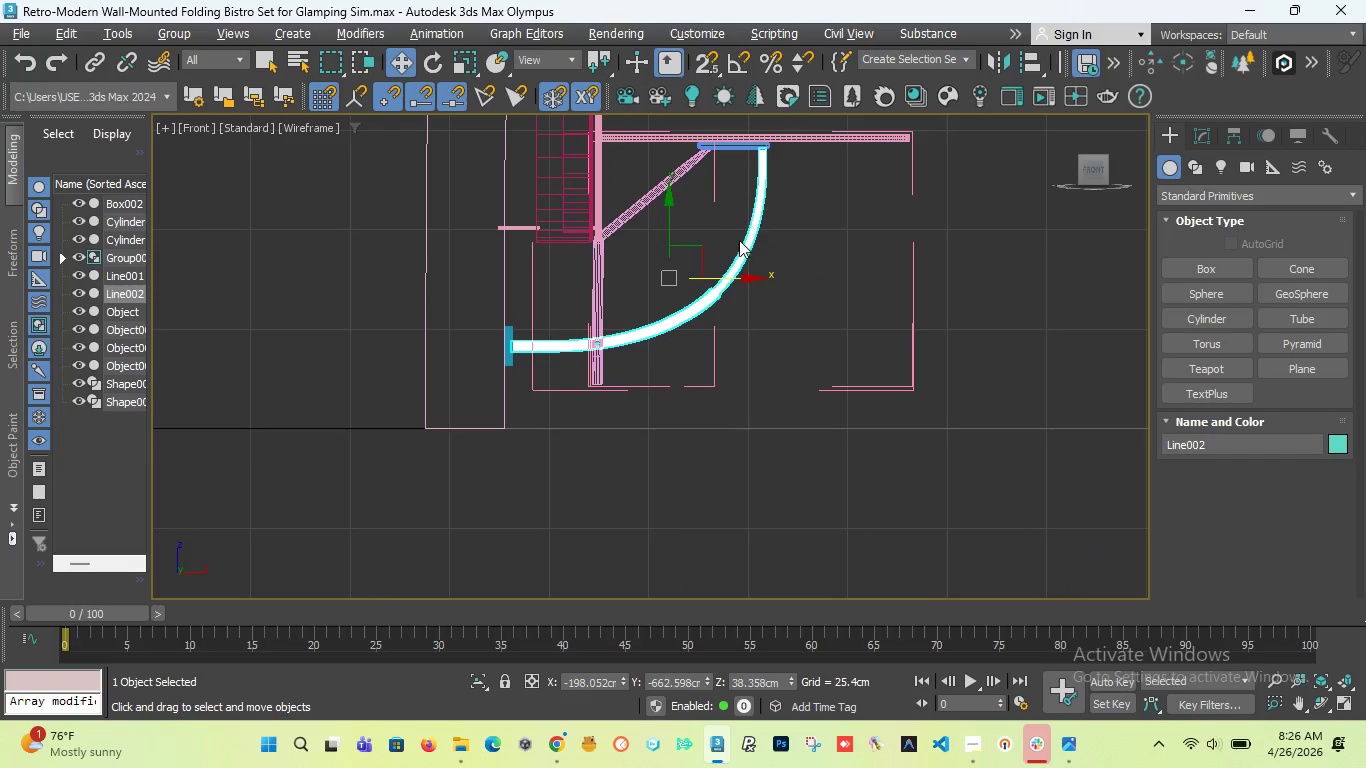 
scroll: coordinate [631, 354], scroll_direction: up, amount: 9.0
 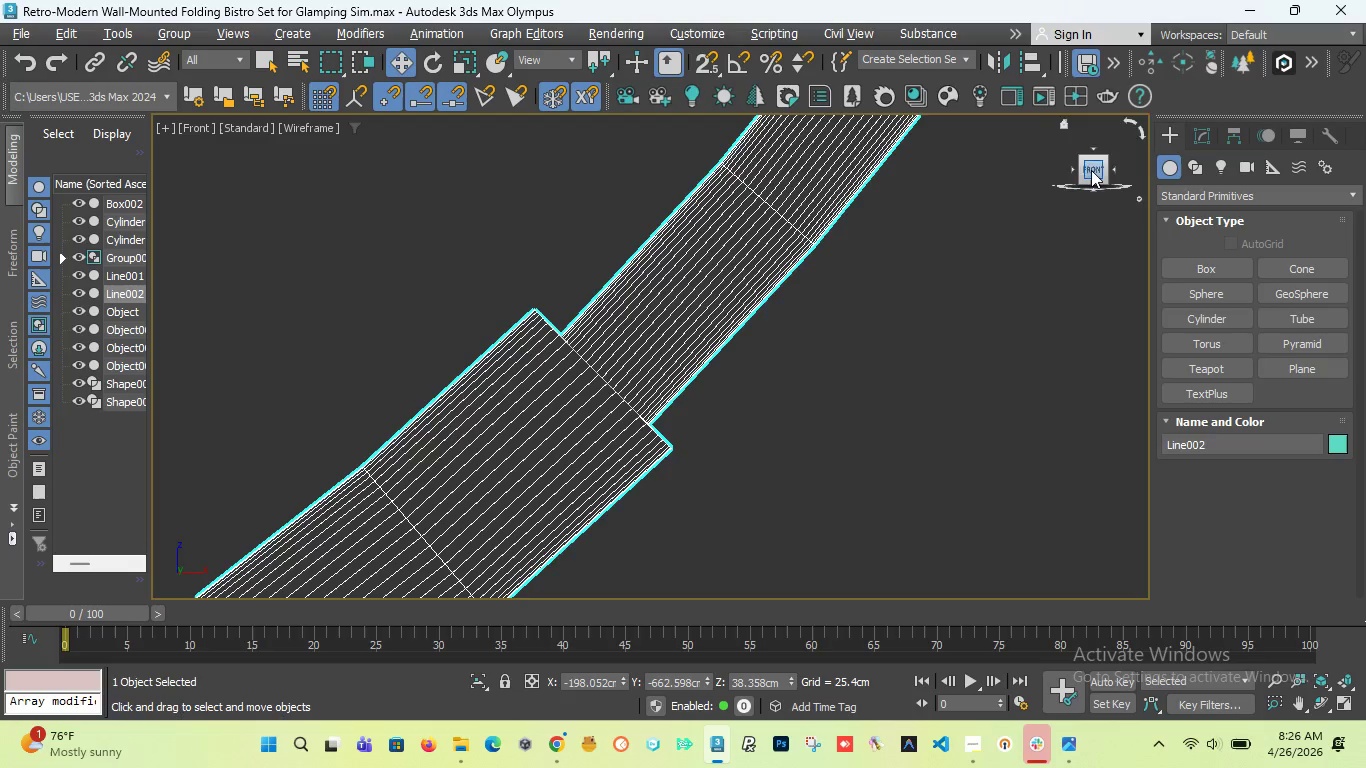 
left_click([597, 384])
 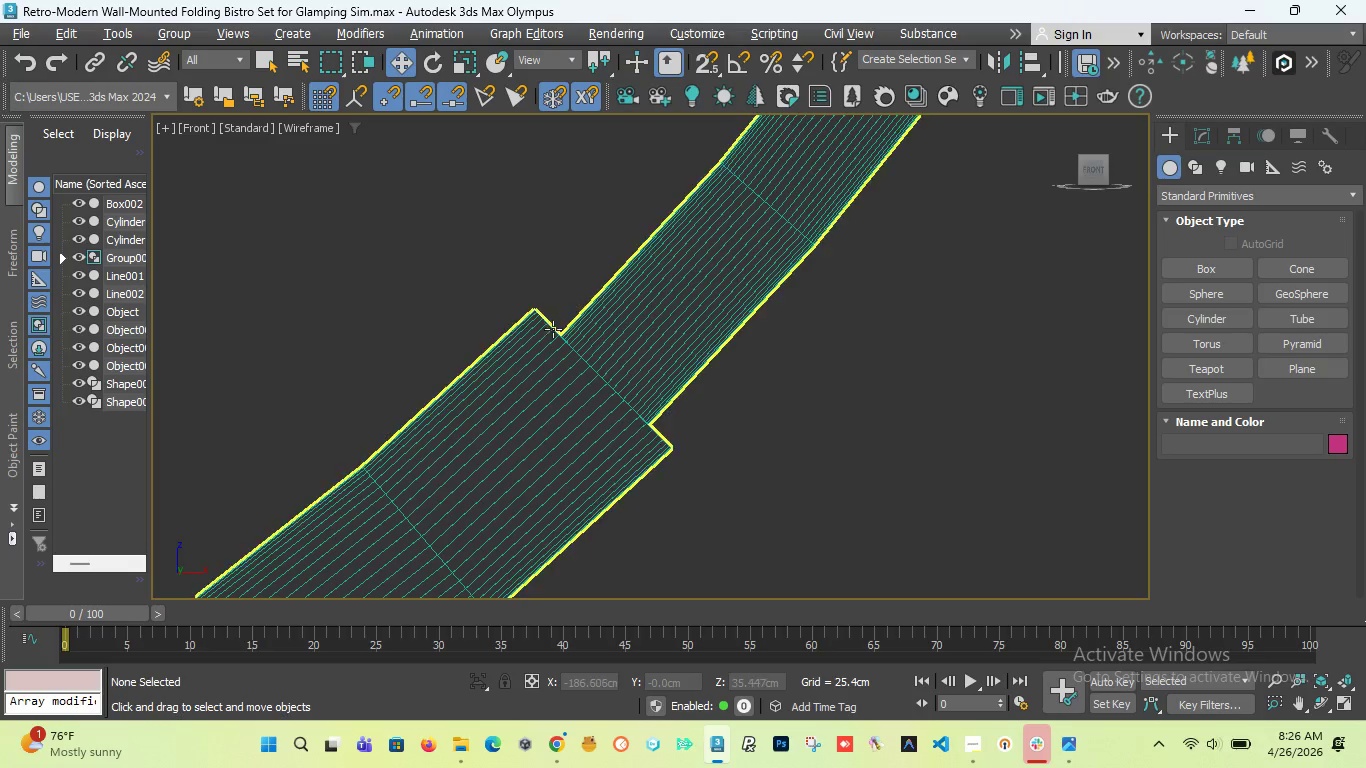 
left_click([599, 352])
 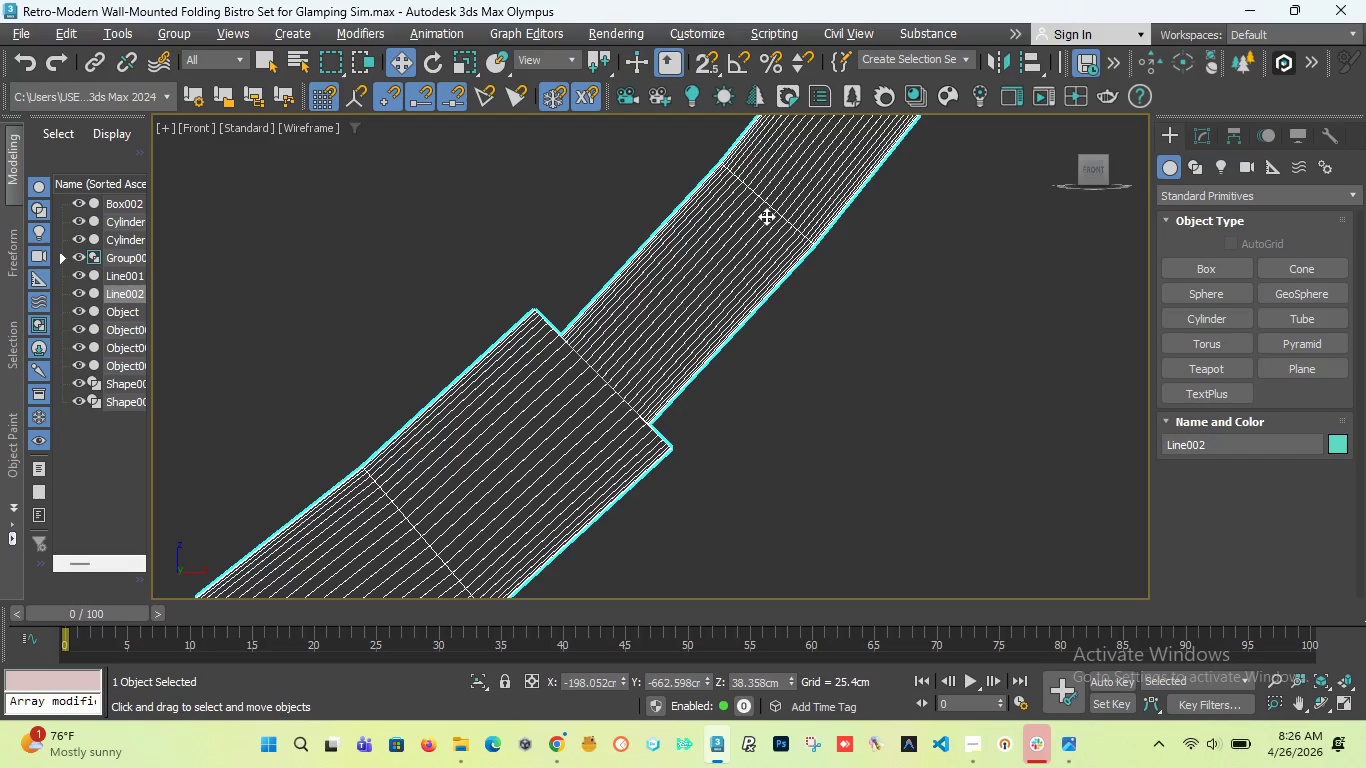 
hold_key(key=AltLeft, duration=0.33)
 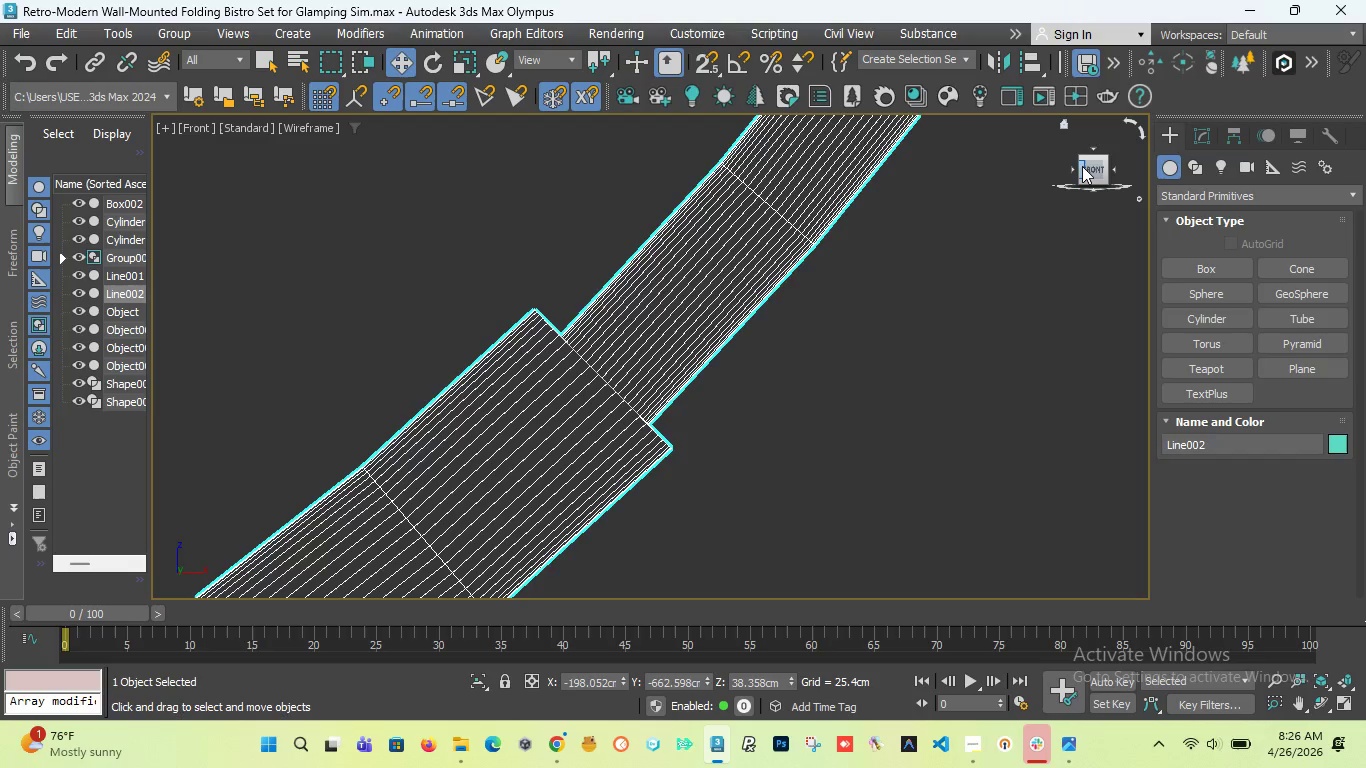 
left_click_drag(start_coordinate=[1082, 166], to_coordinate=[999, 193])
 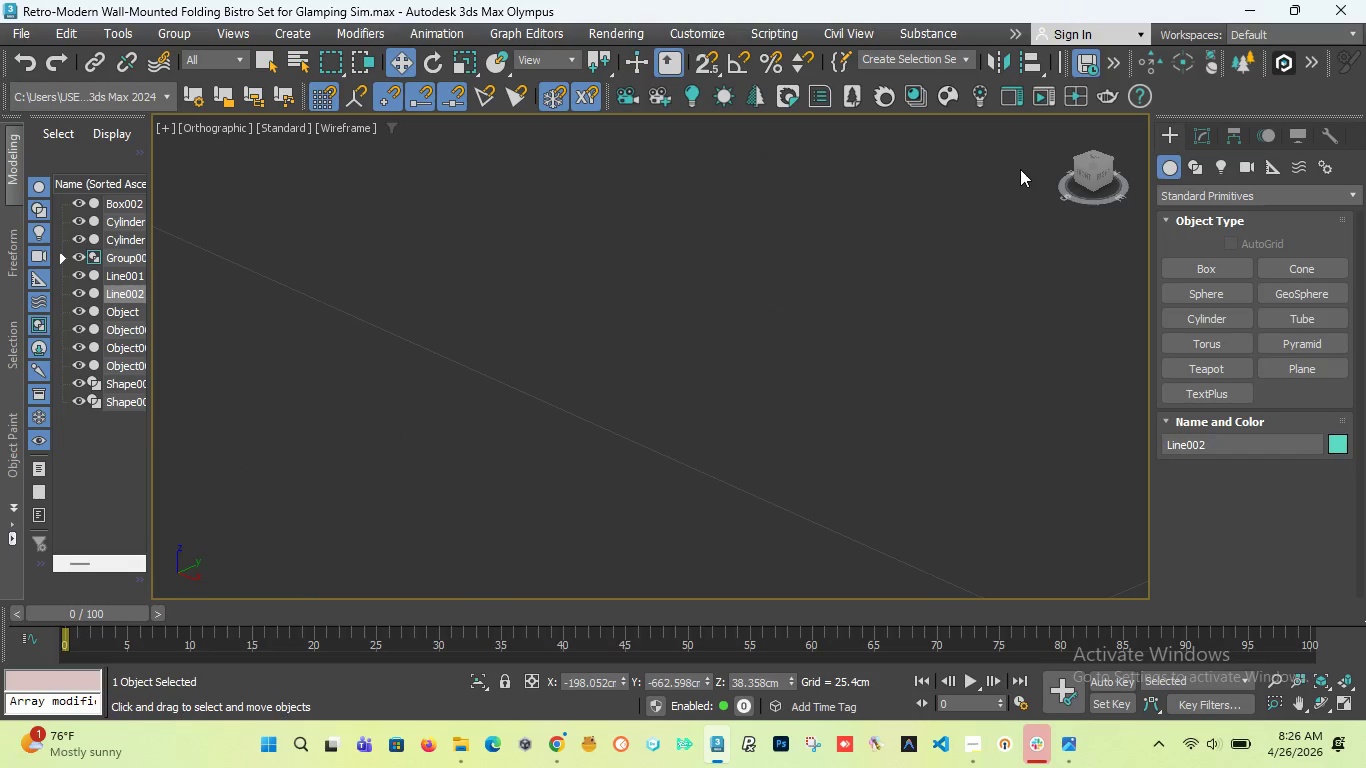 
key(Z)
 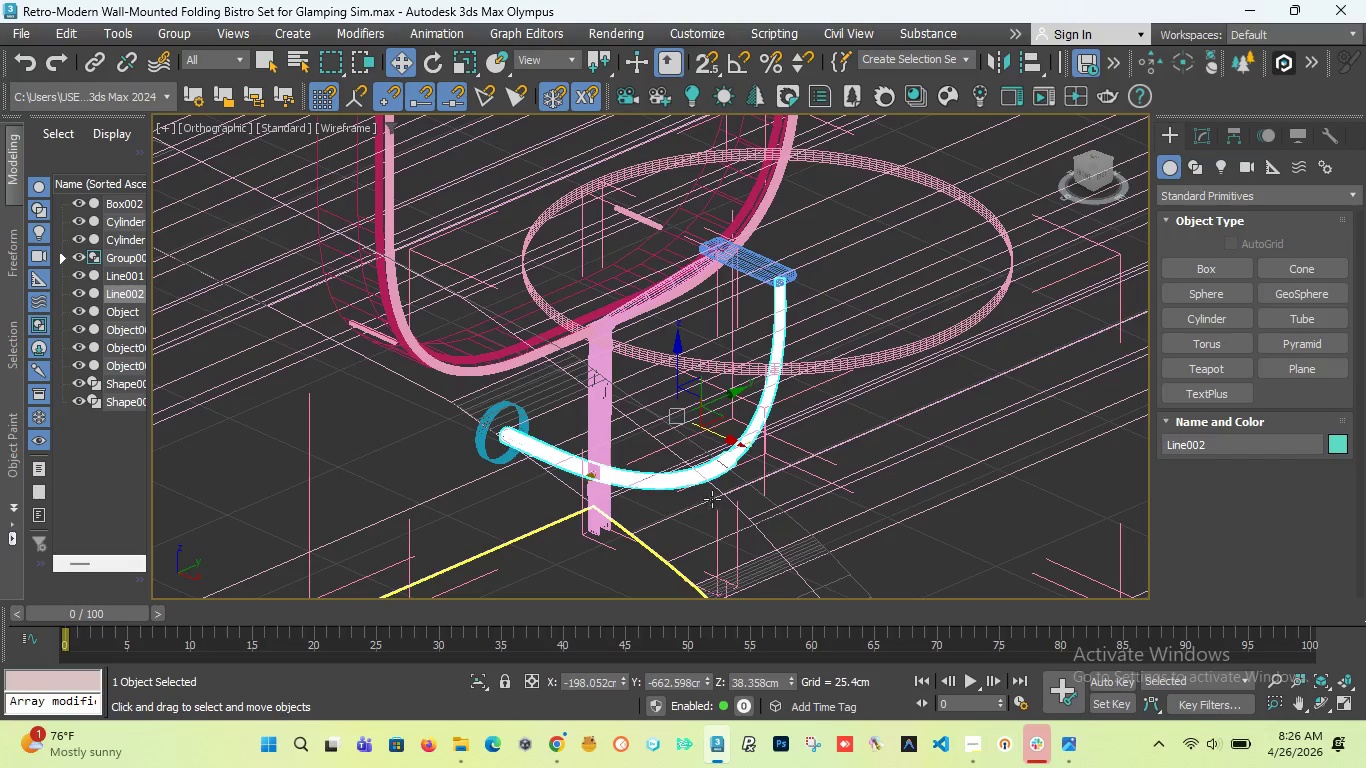 
scroll: coordinate [527, 481], scroll_direction: up, amount: 10.0
 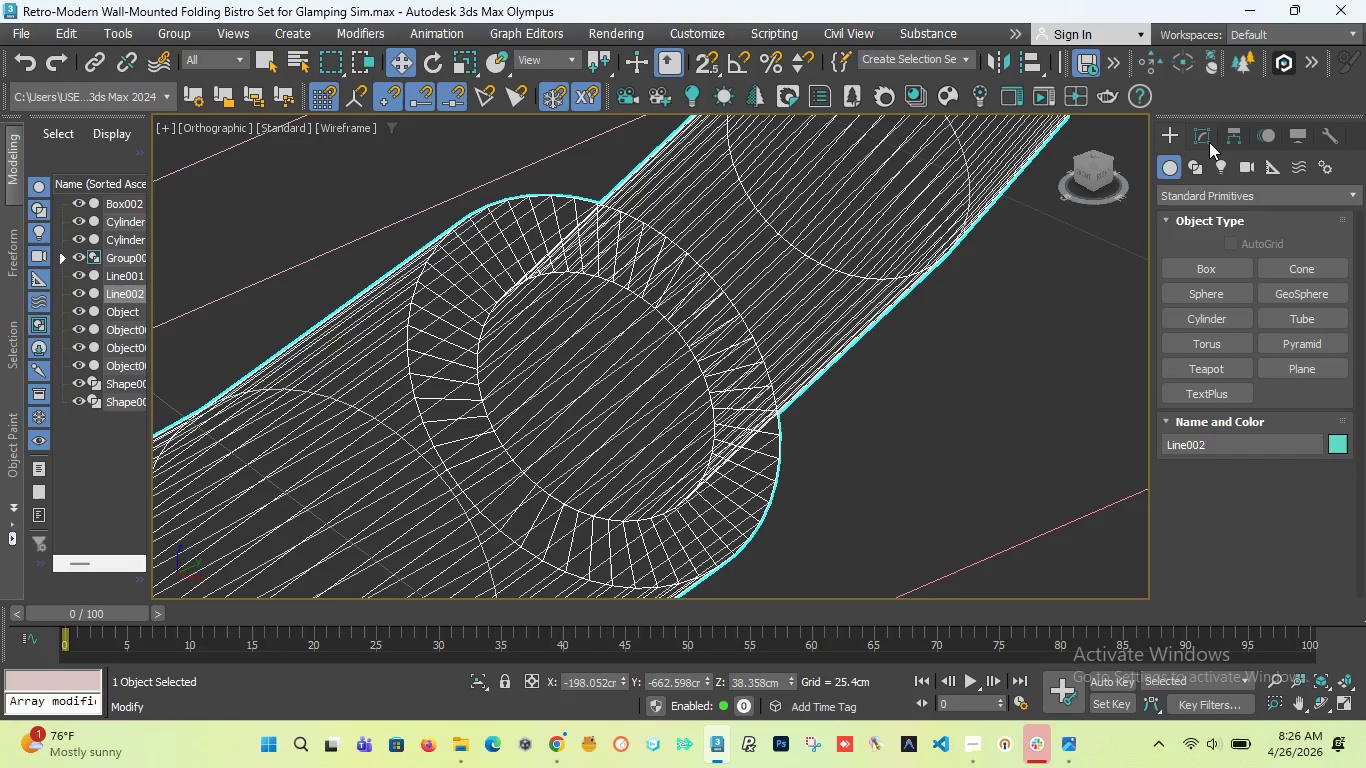 
left_click([1209, 137])
 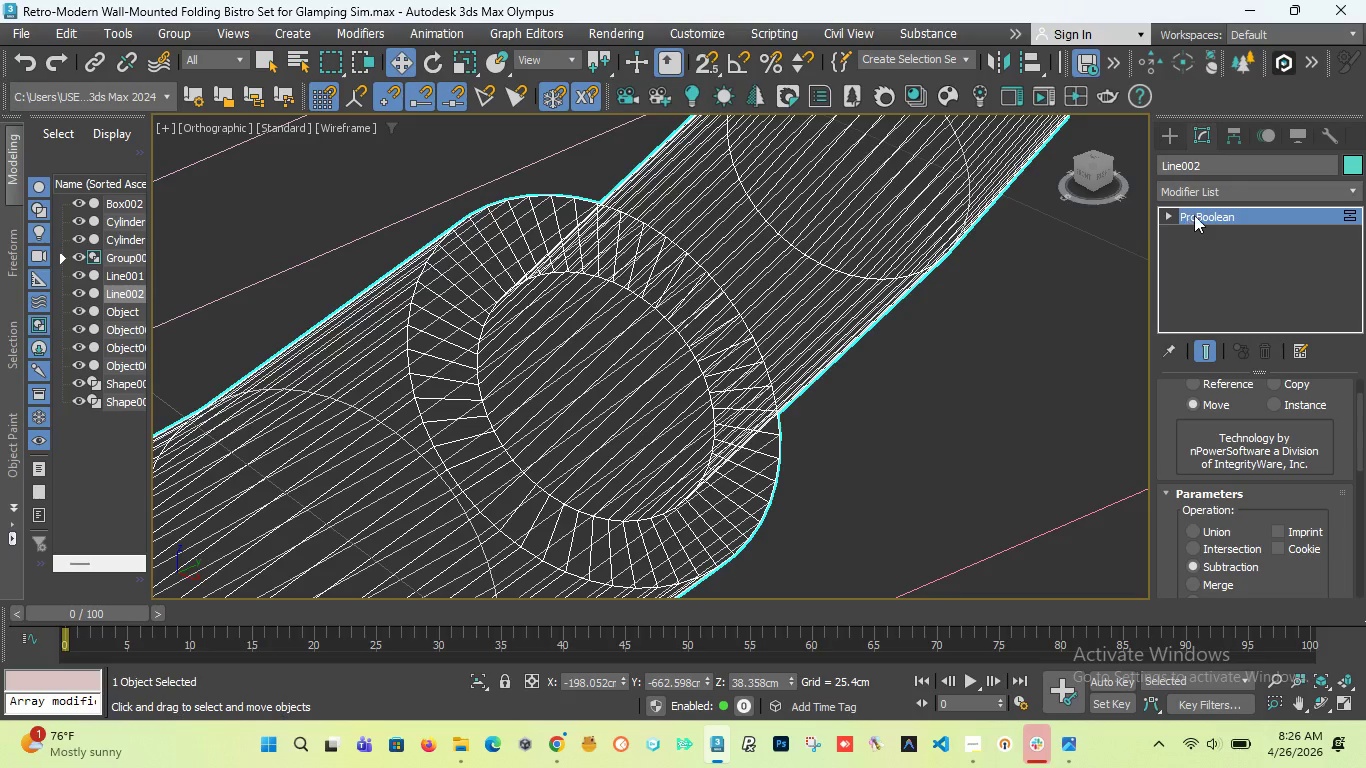 
right_click([1204, 215])
 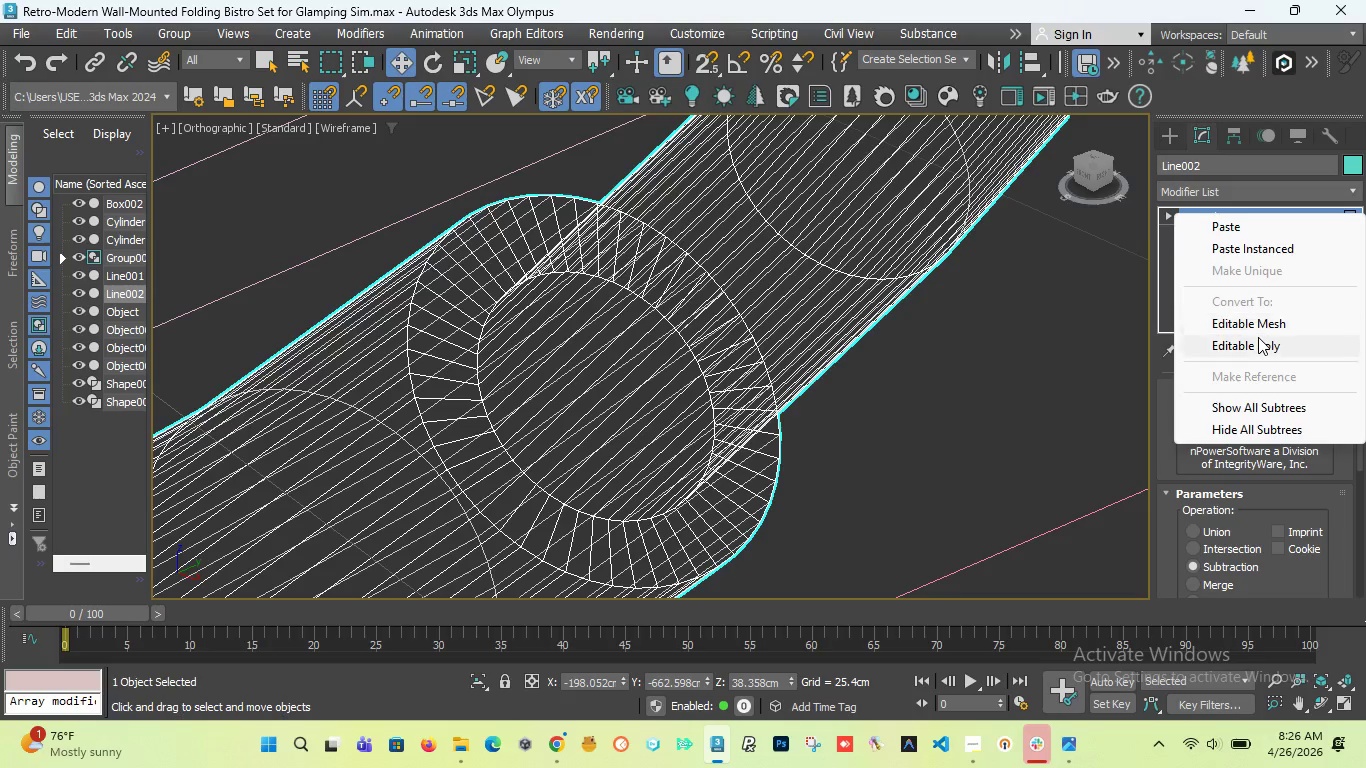 
left_click([1258, 337])
 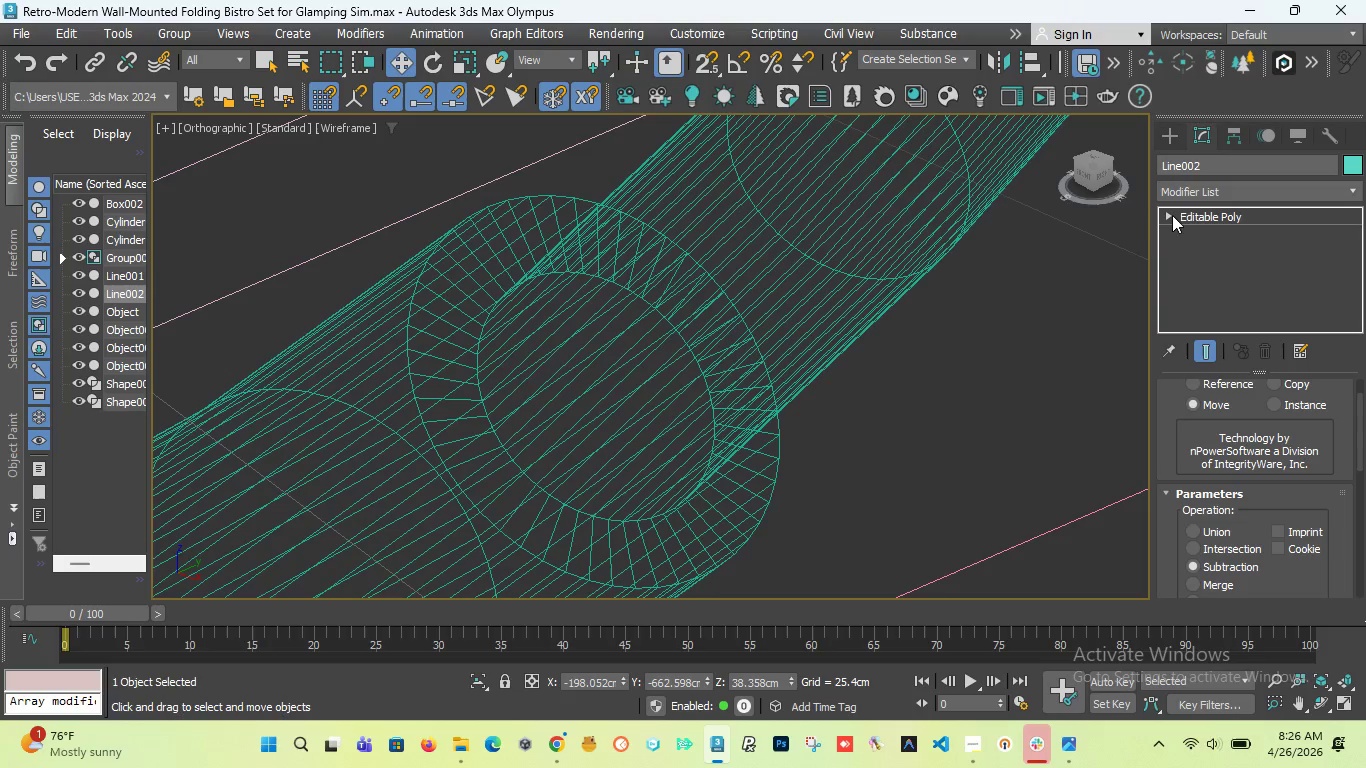 
left_click([1167, 215])
 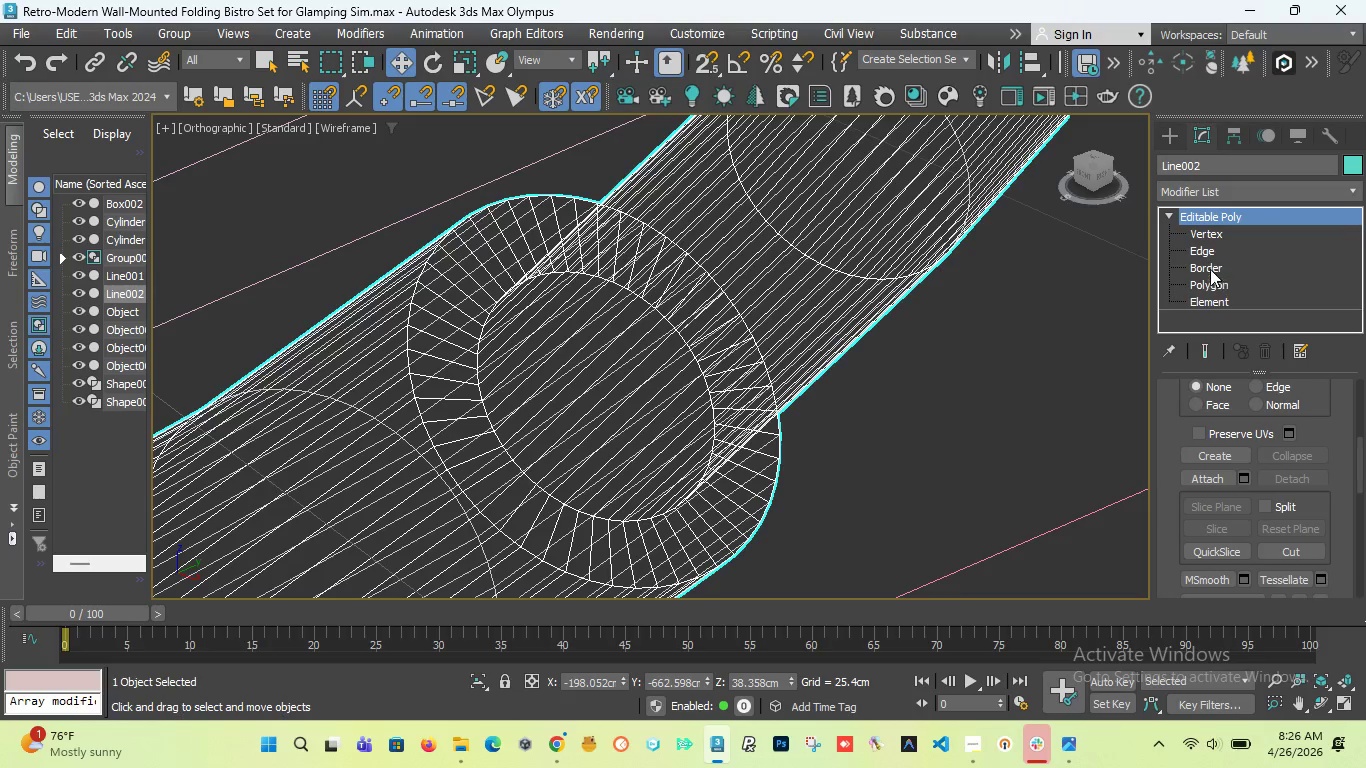 
left_click([1206, 251])
 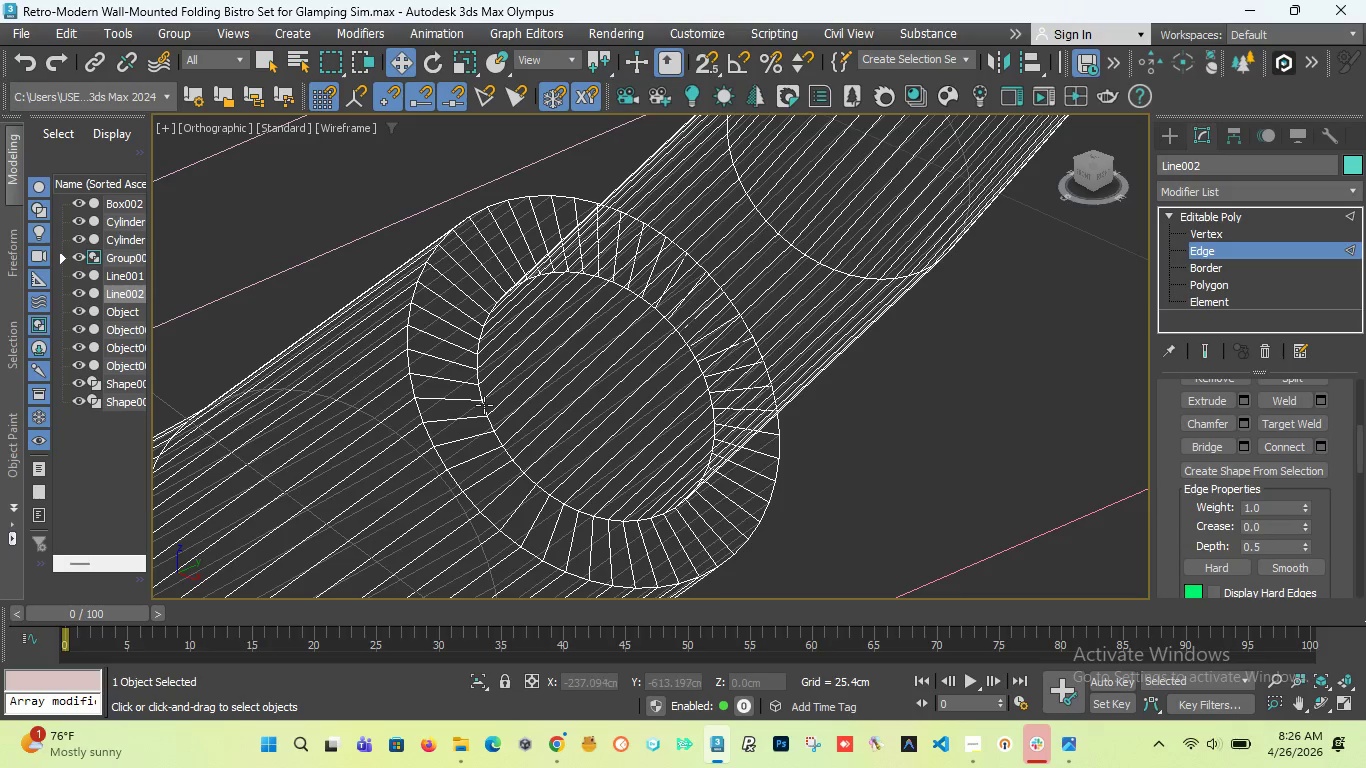 
double_click([484, 405])
 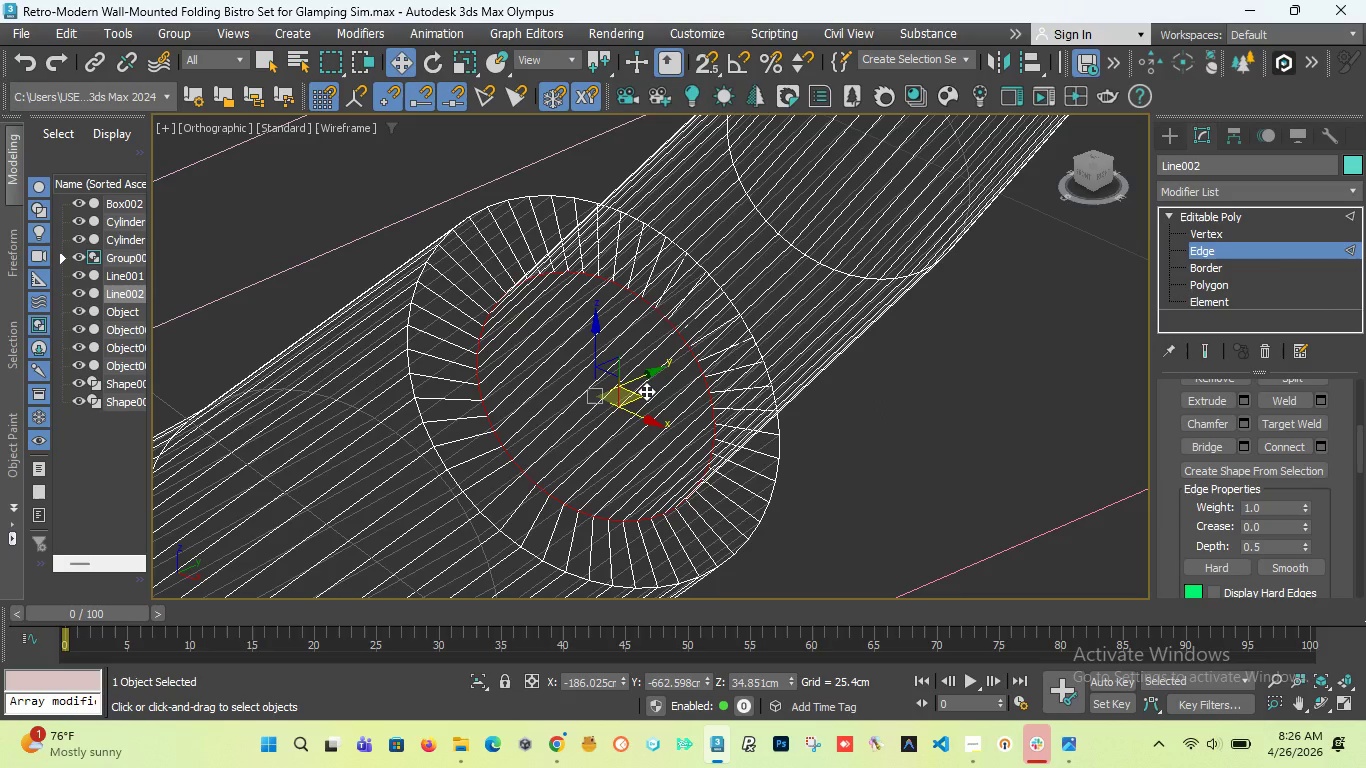 
wait(10.71)
 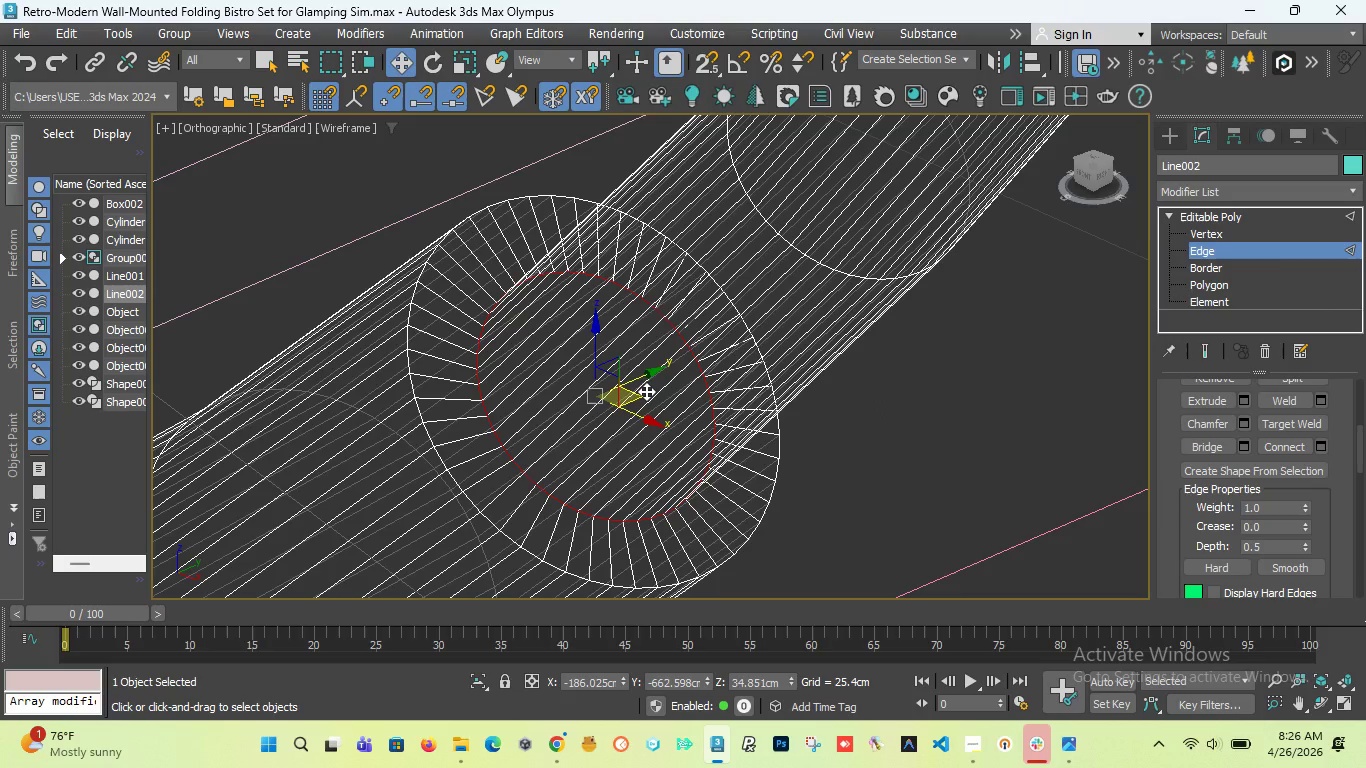 
mouse_move([1361, 433])
 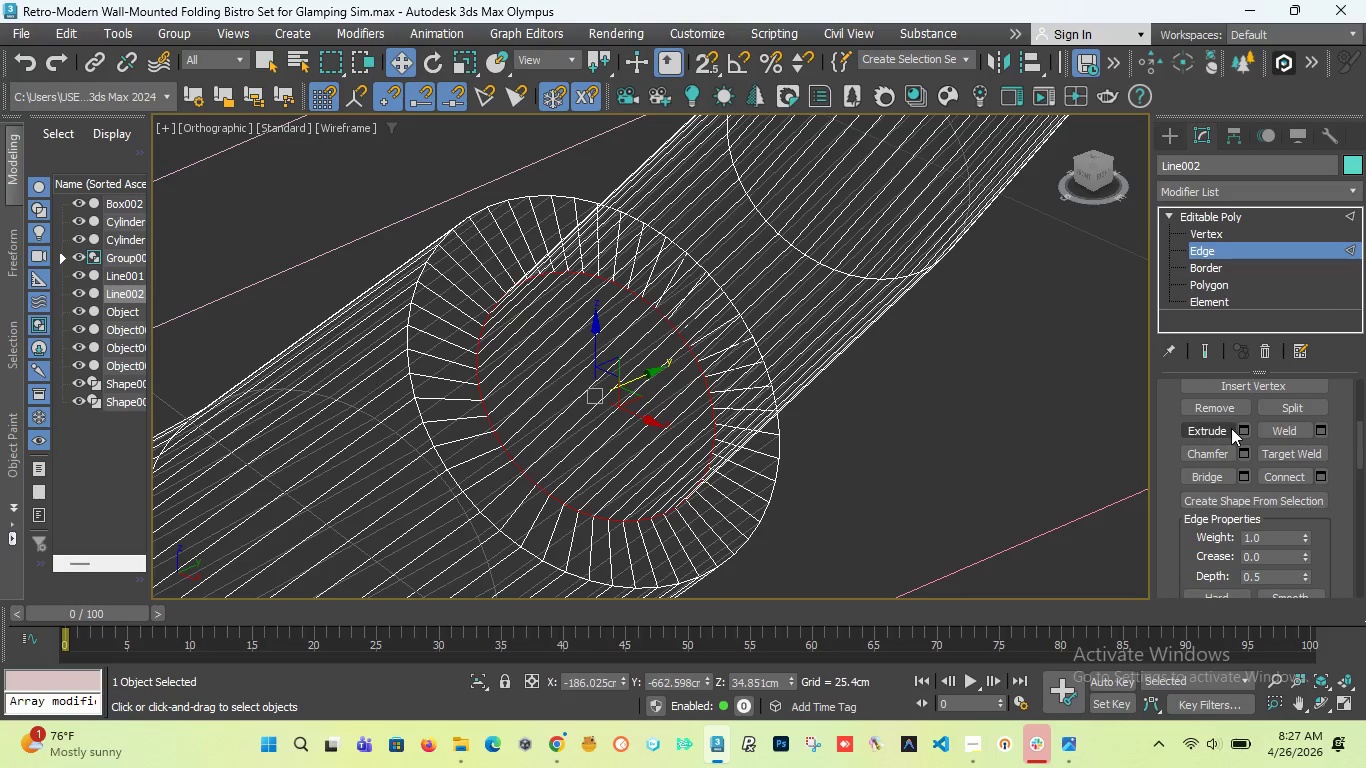 
left_click([1243, 426])
 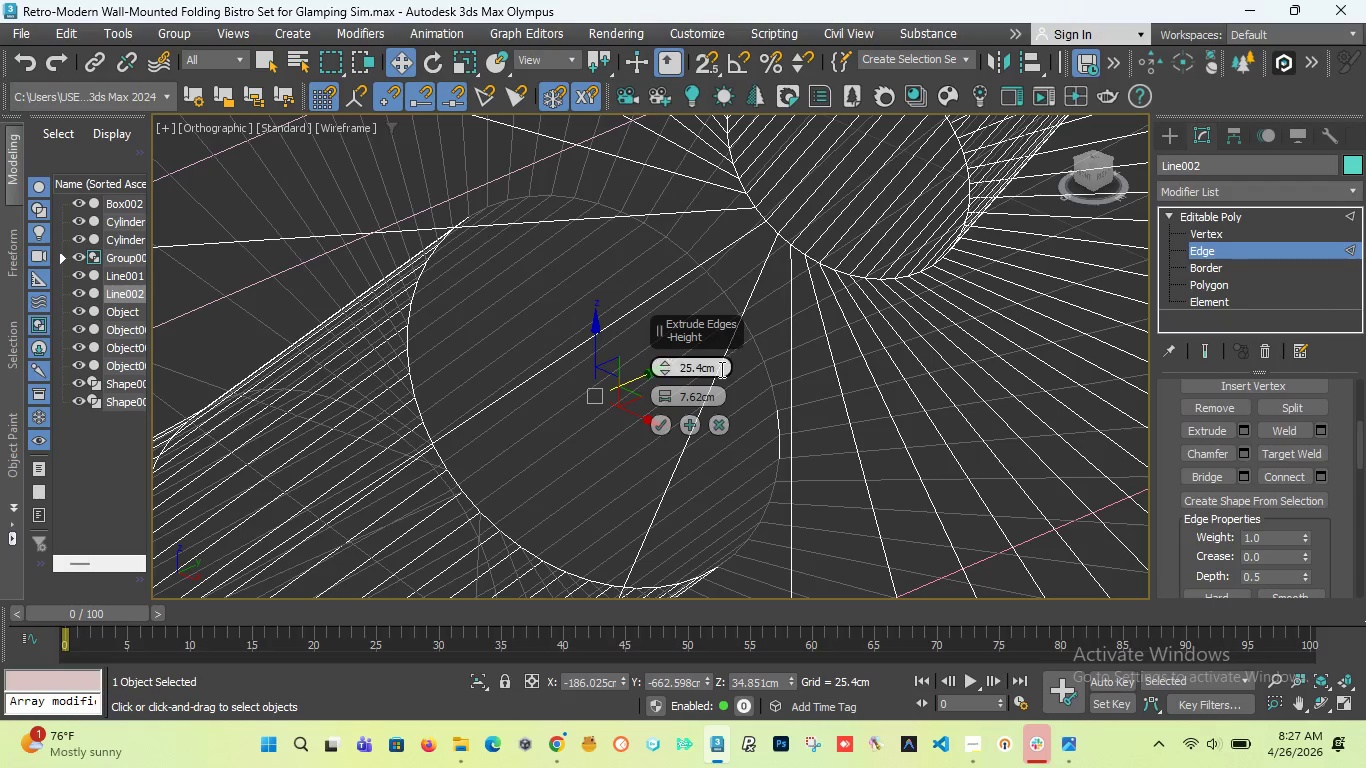 
double_click([706, 369])
 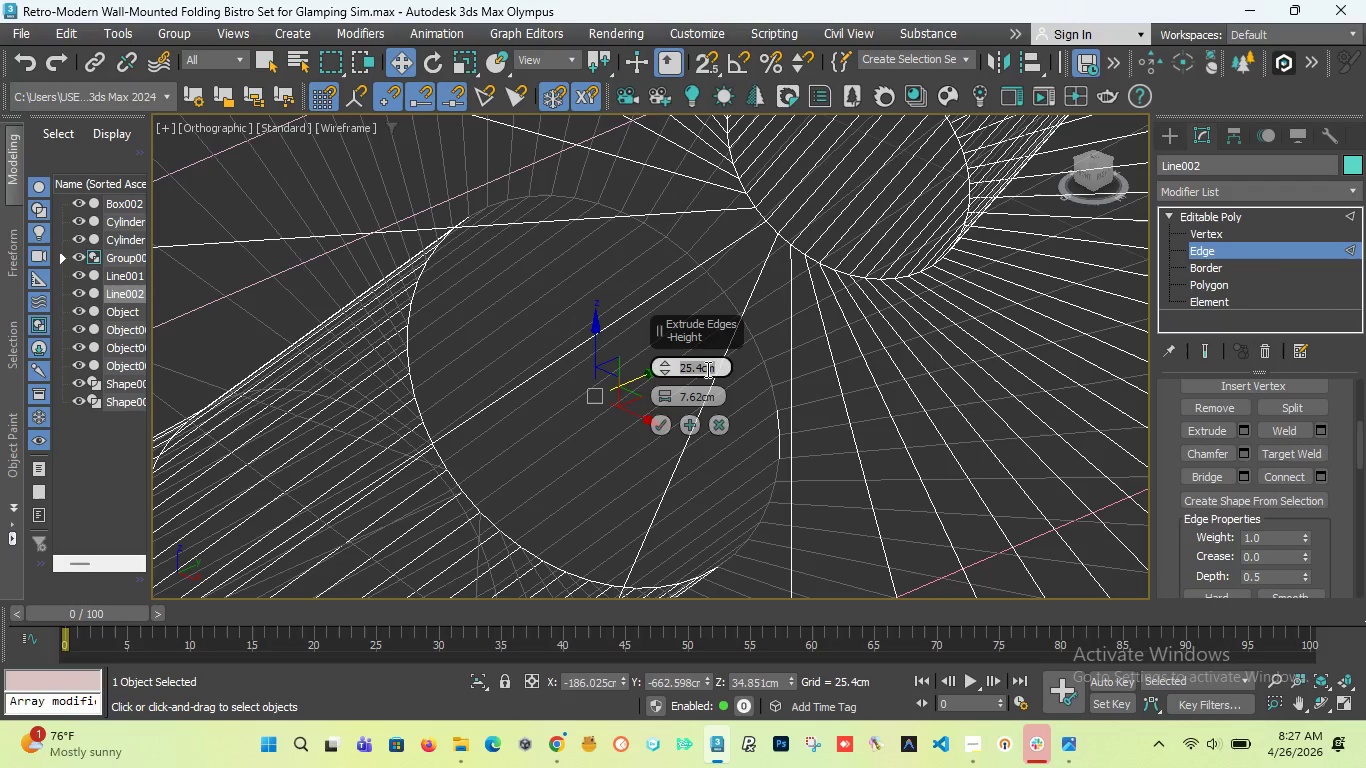 
key(0)
 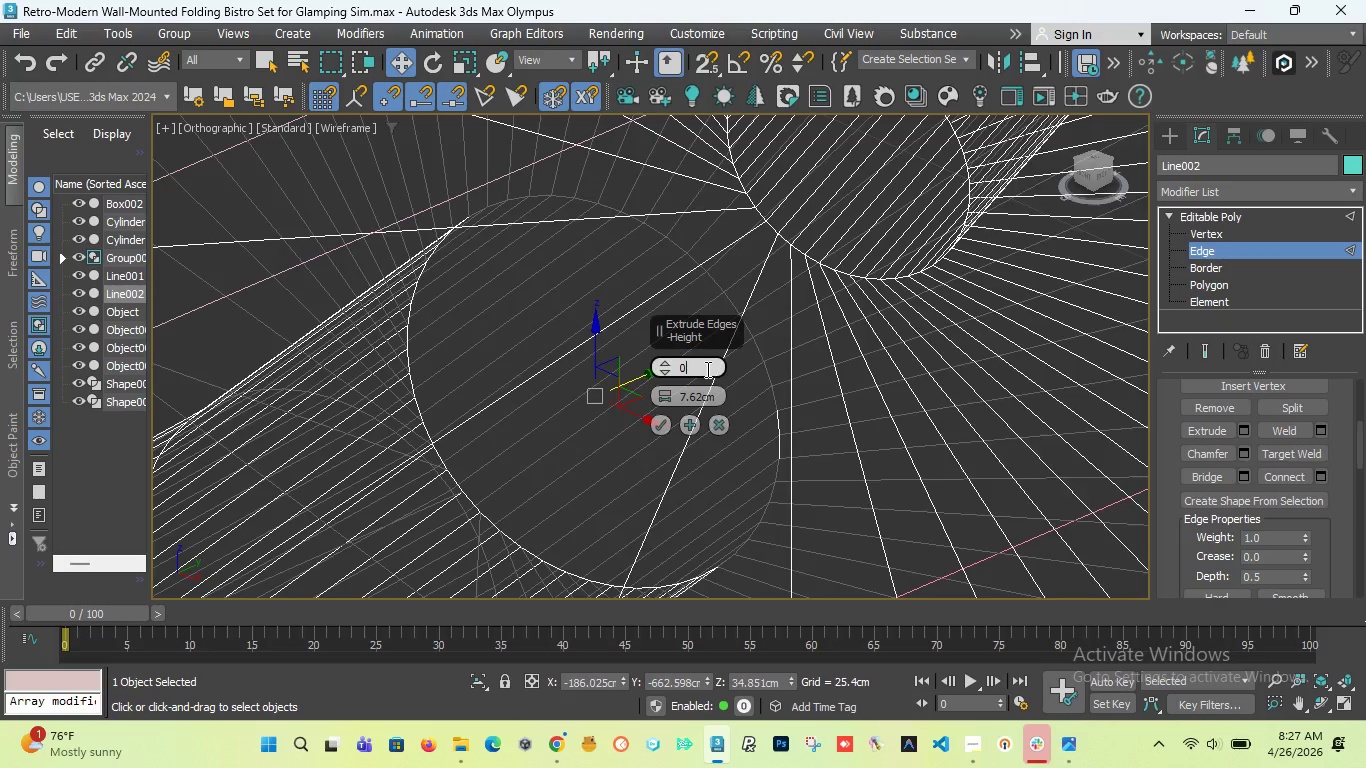 
key(Enter)
 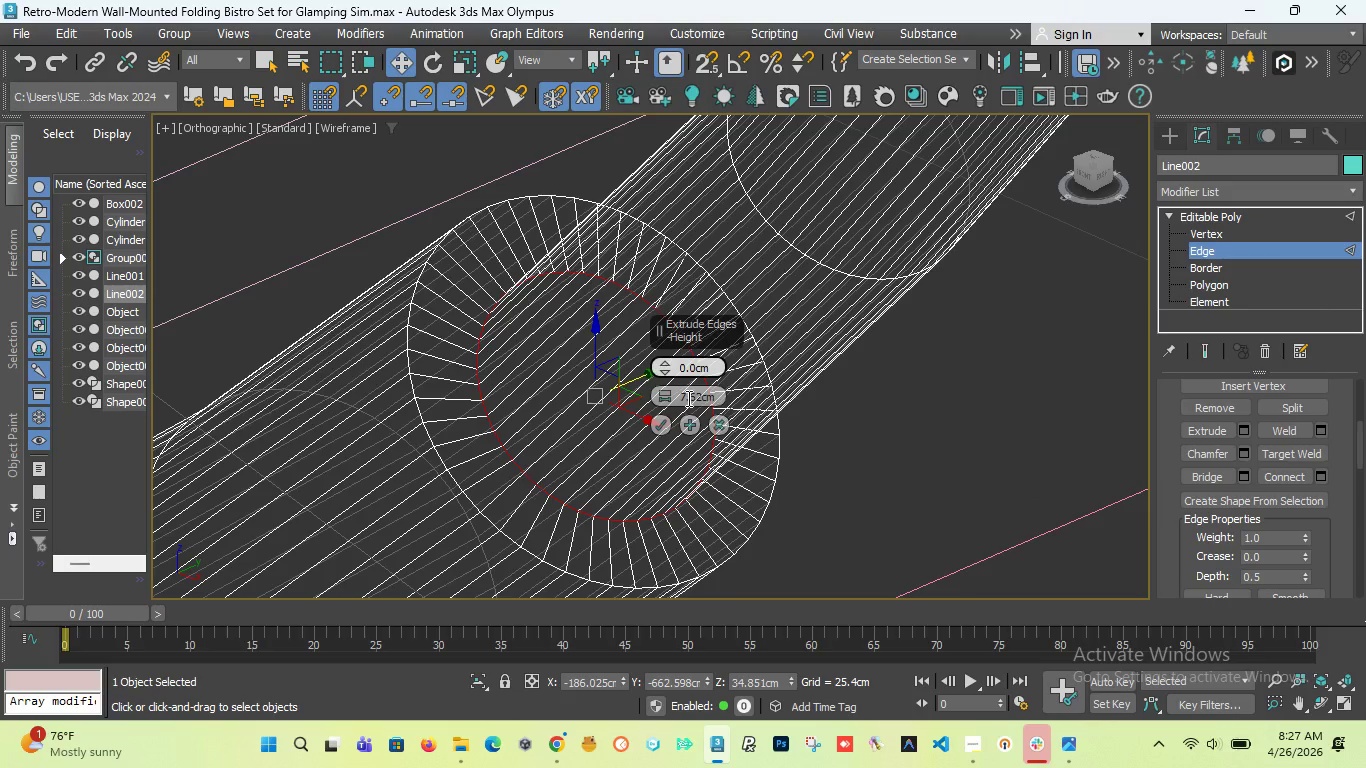 
double_click([687, 398])
 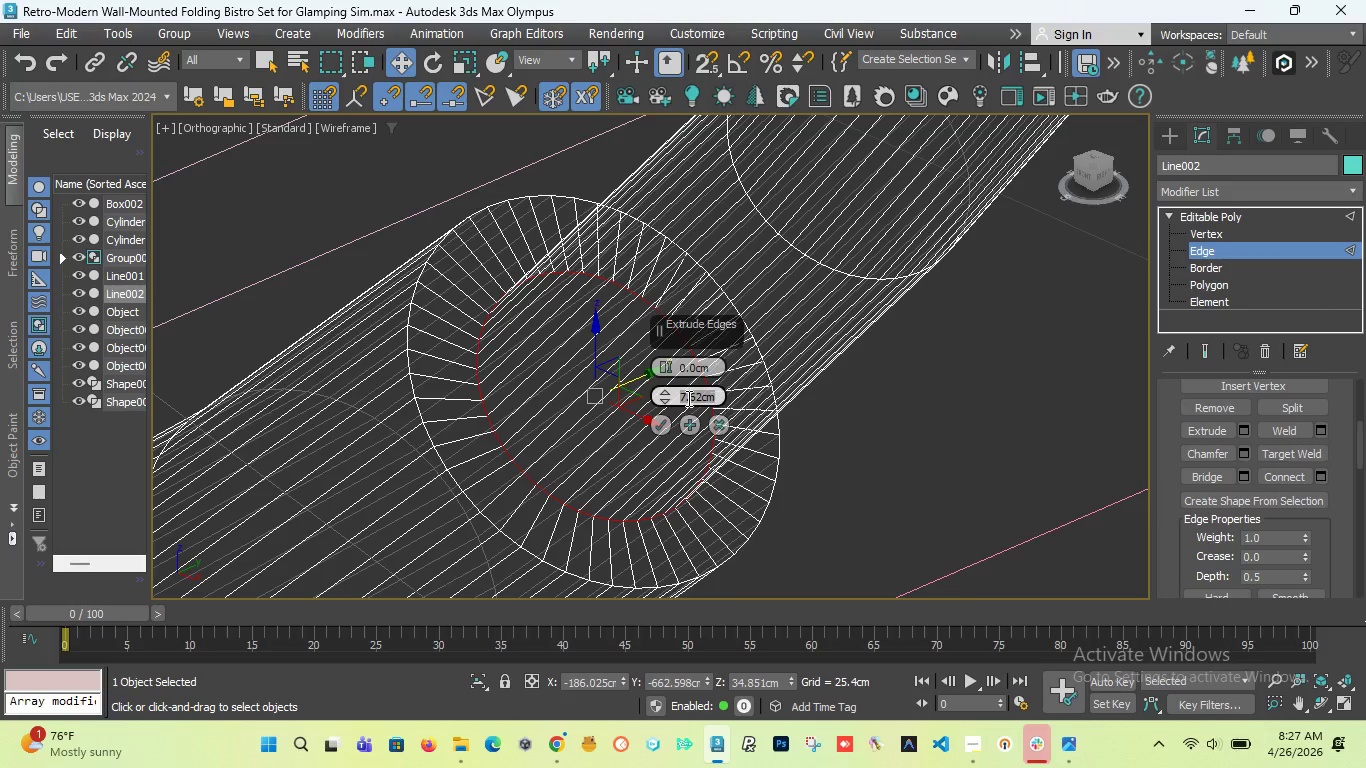 
key(0)
 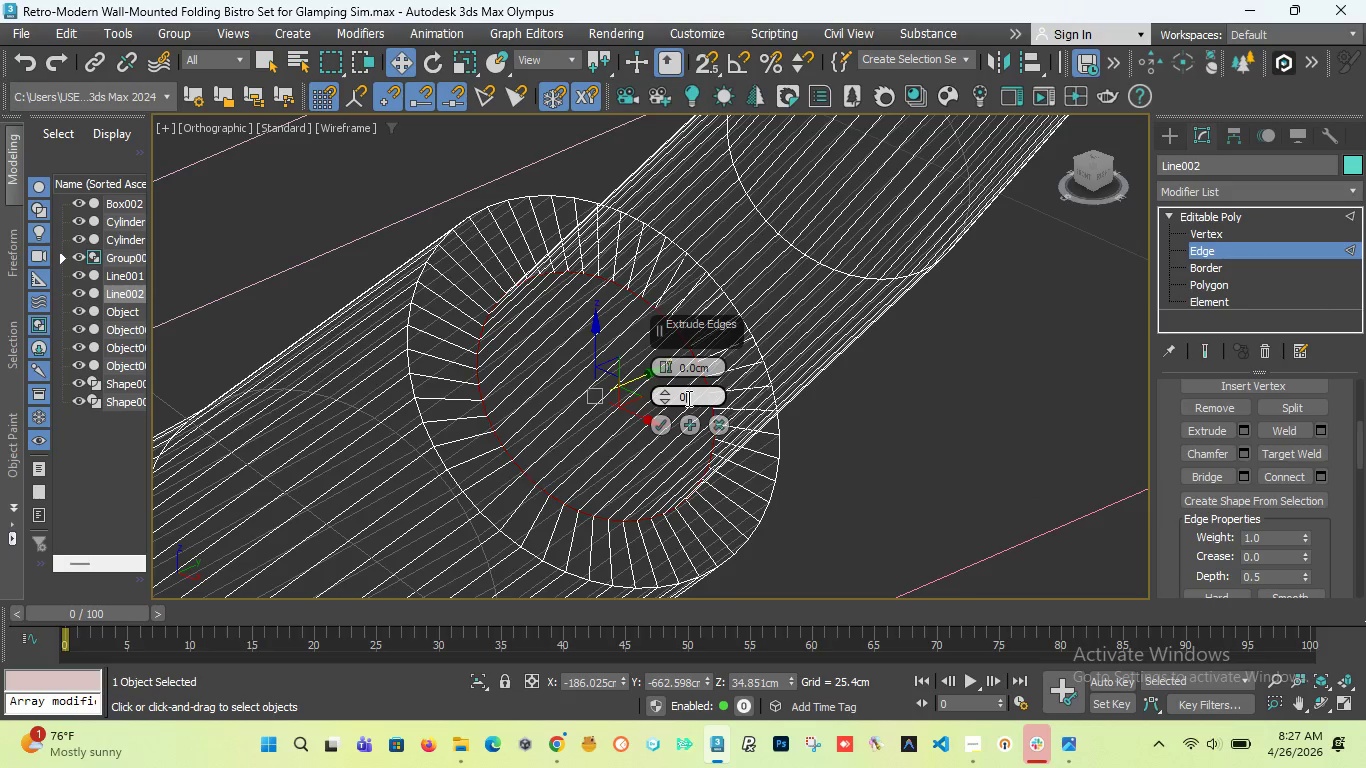 
key(Enter)
 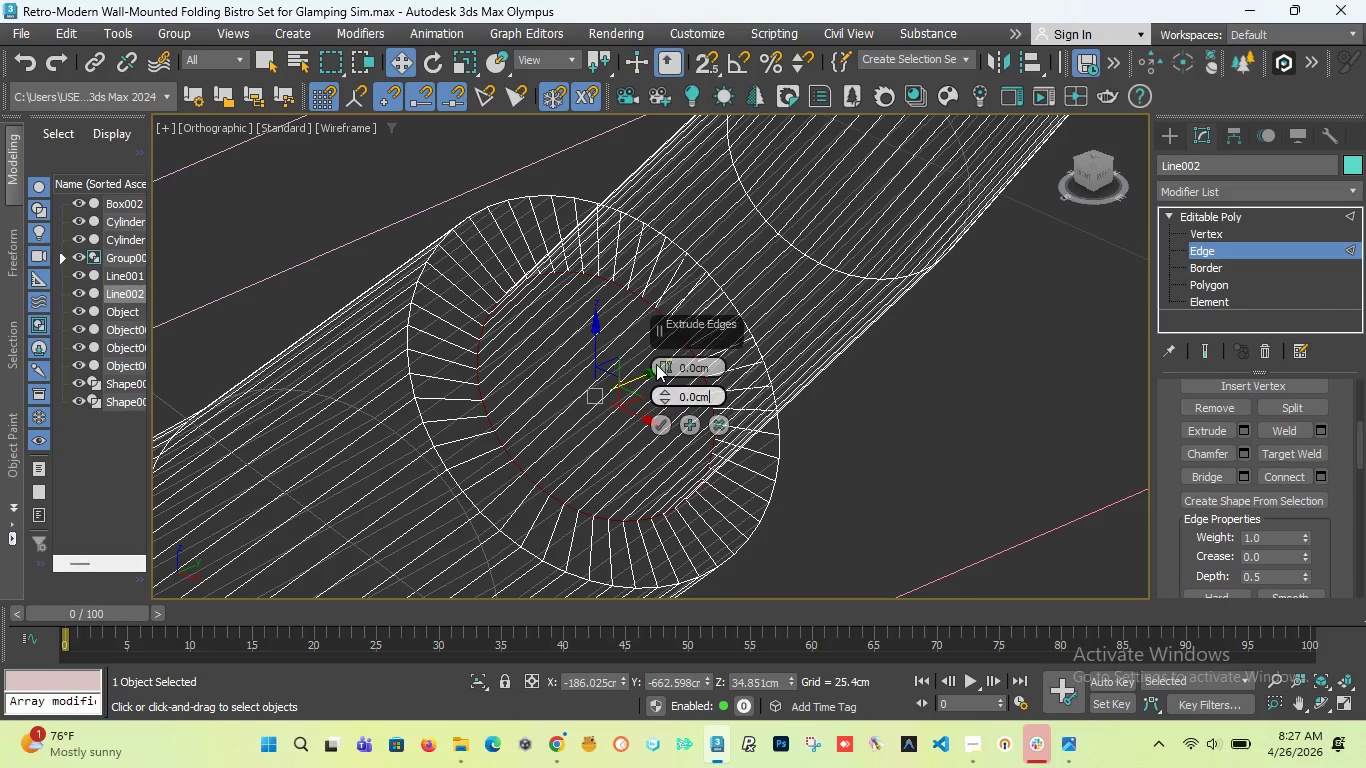 
left_click_drag(start_coordinate=[659, 363], to_coordinate=[649, 341])
 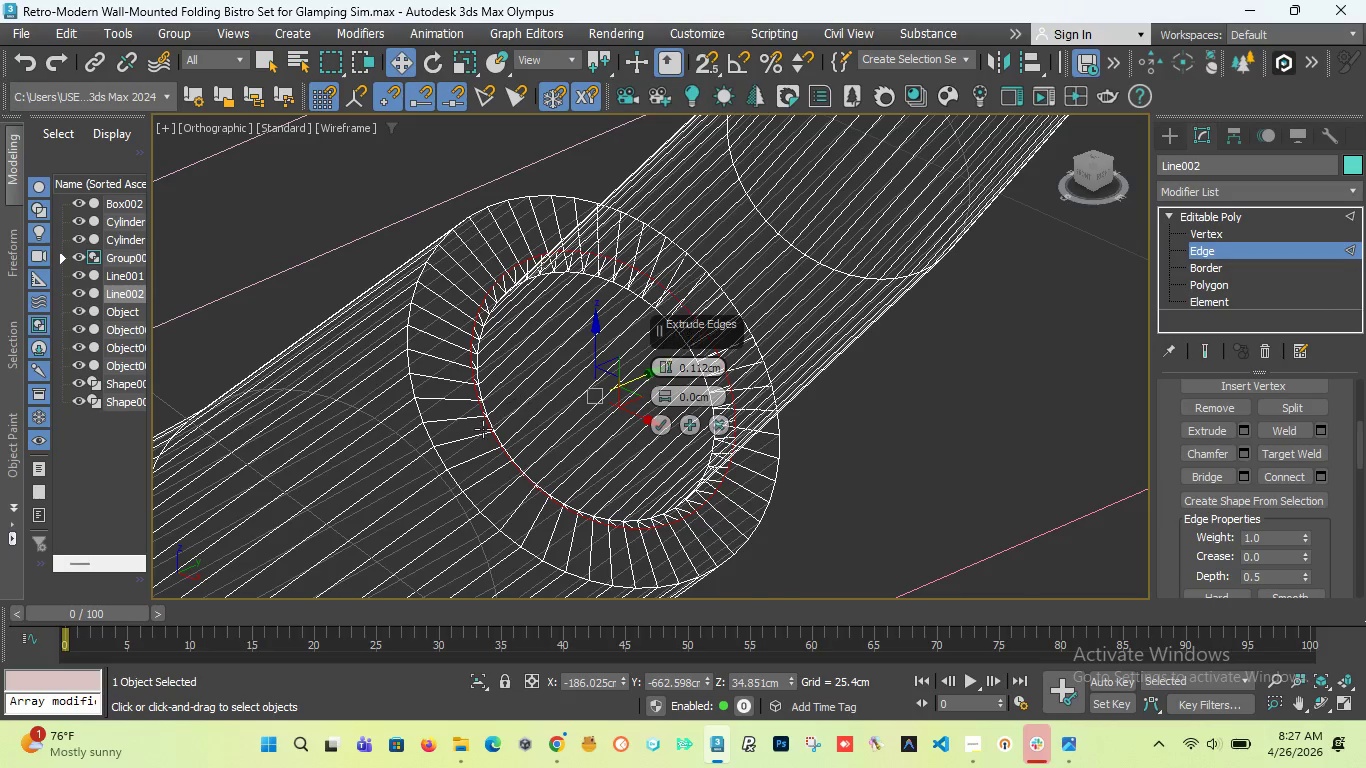 
scroll: coordinate [483, 430], scroll_direction: up, amount: 2.0
 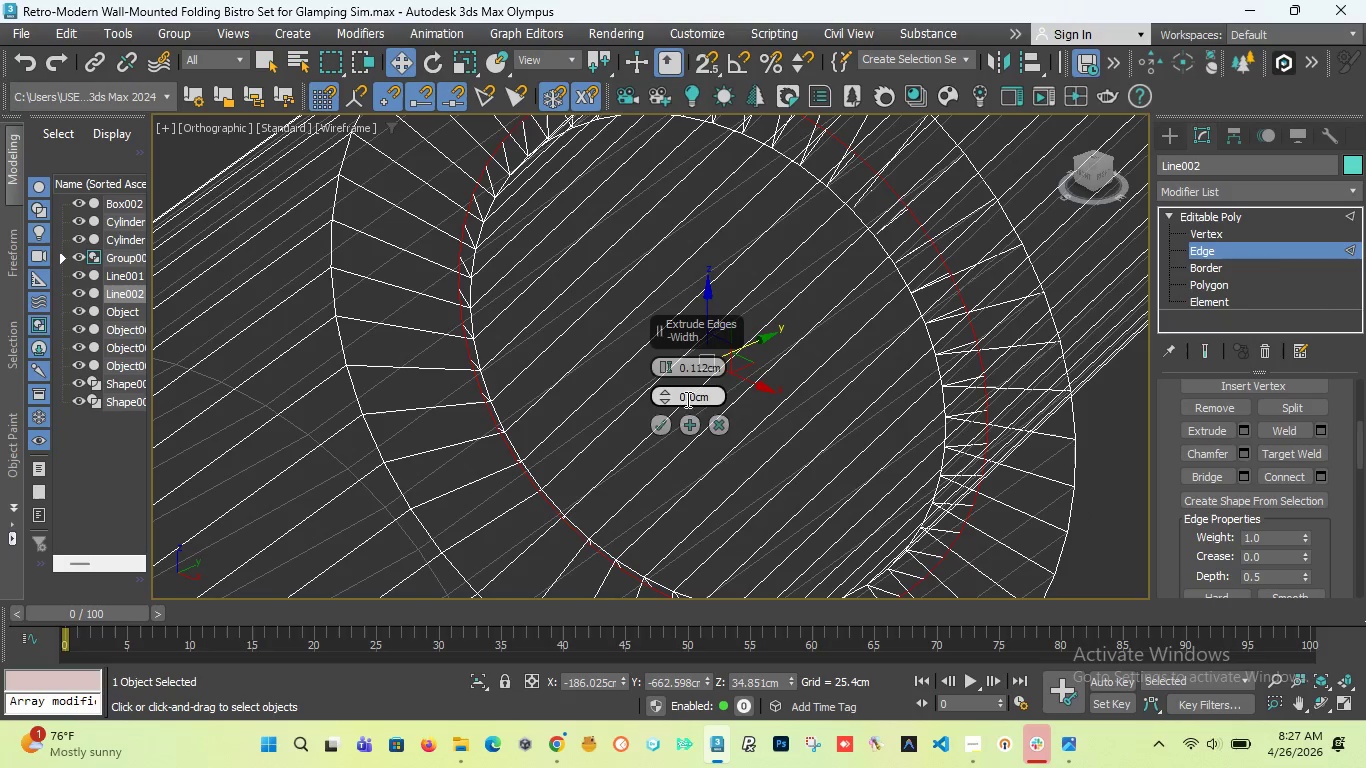 
left_click_drag(start_coordinate=[661, 399], to_coordinate=[679, 383])
 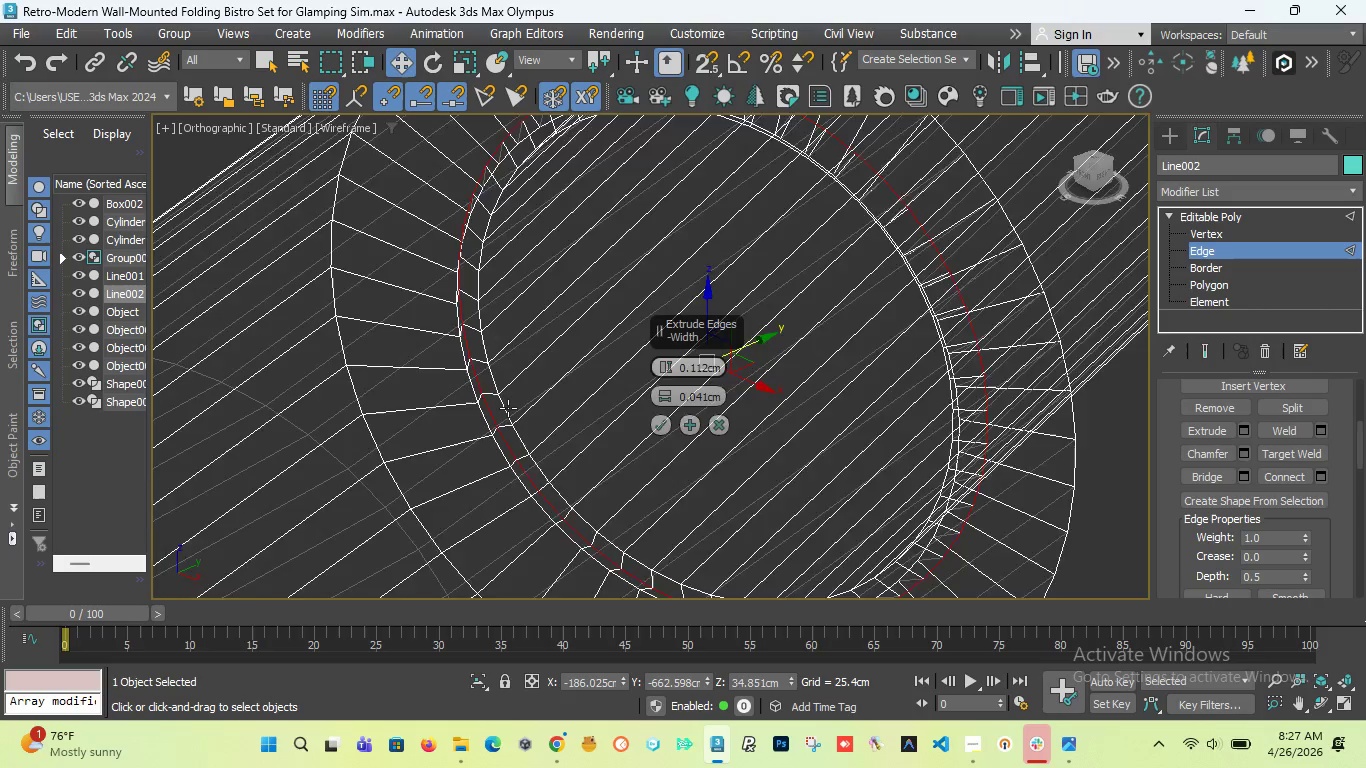 
scroll: coordinate [508, 408], scroll_direction: down, amount: 2.0
 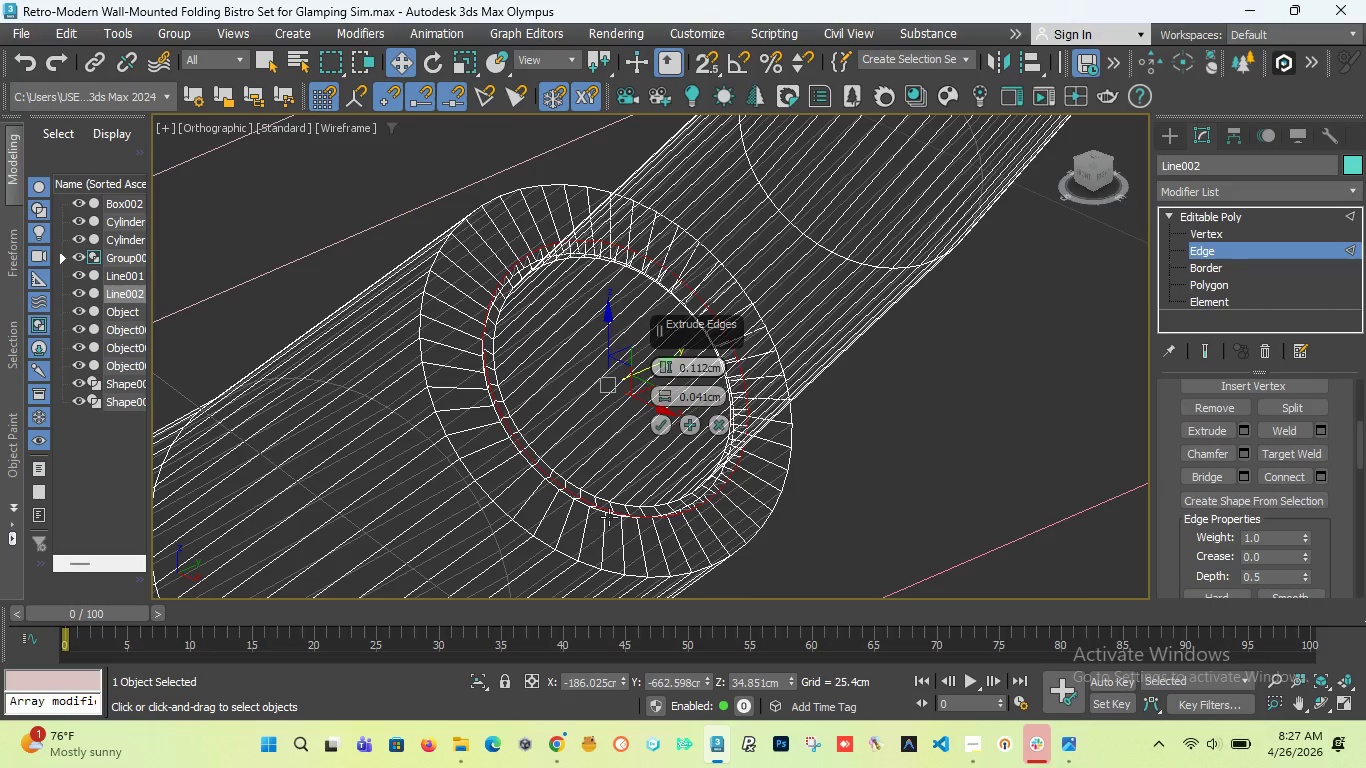 
scroll: coordinate [576, 503], scroll_direction: up, amount: 4.0
 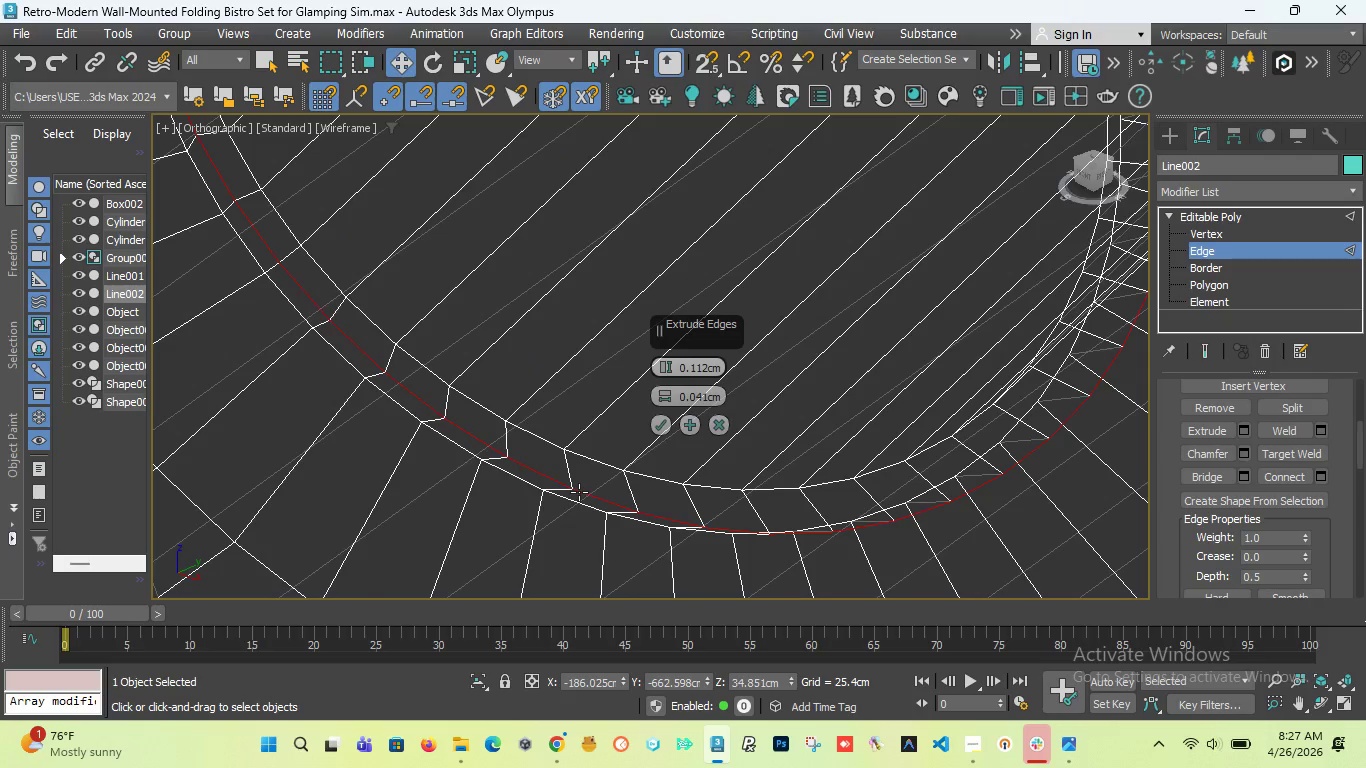 
scroll: coordinate [483, 290], scroll_direction: down, amount: 9.0
 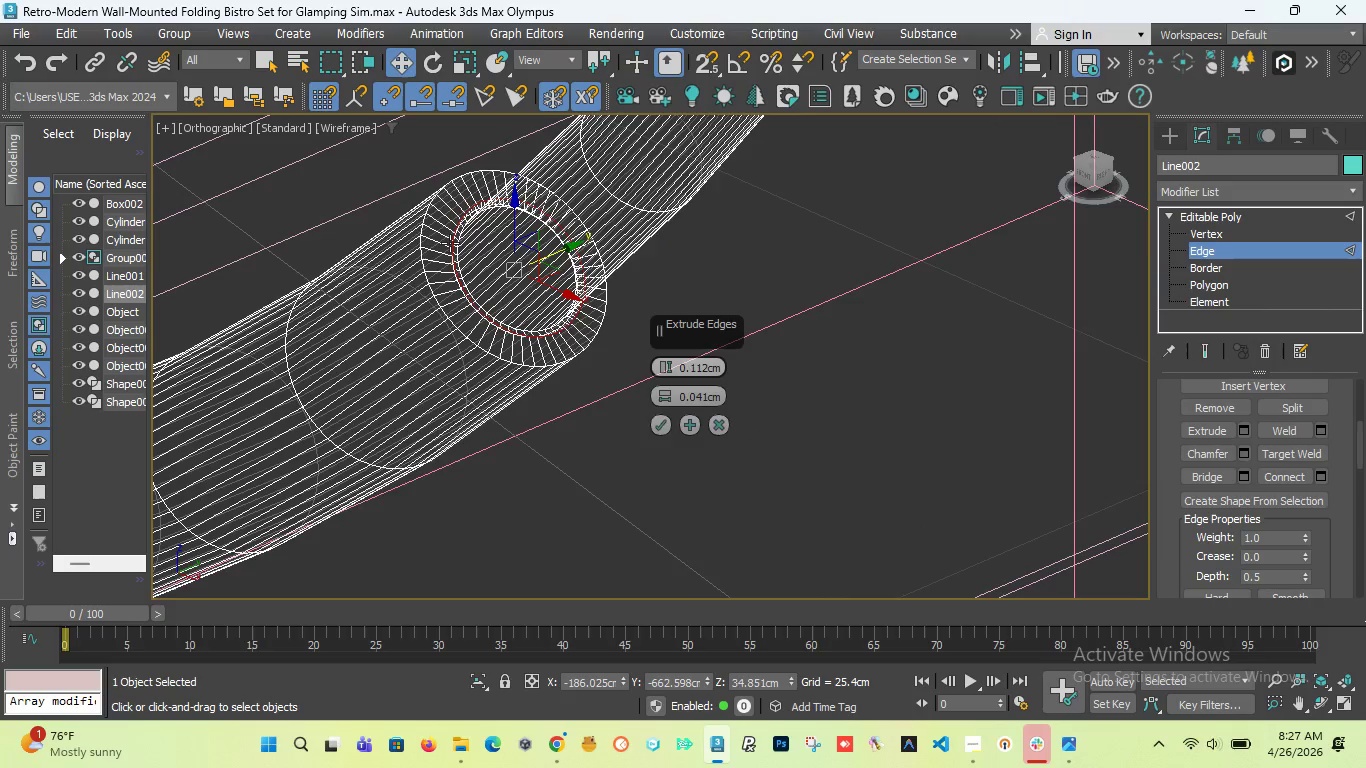 
scroll: coordinate [449, 237], scroll_direction: up, amount: 5.0
 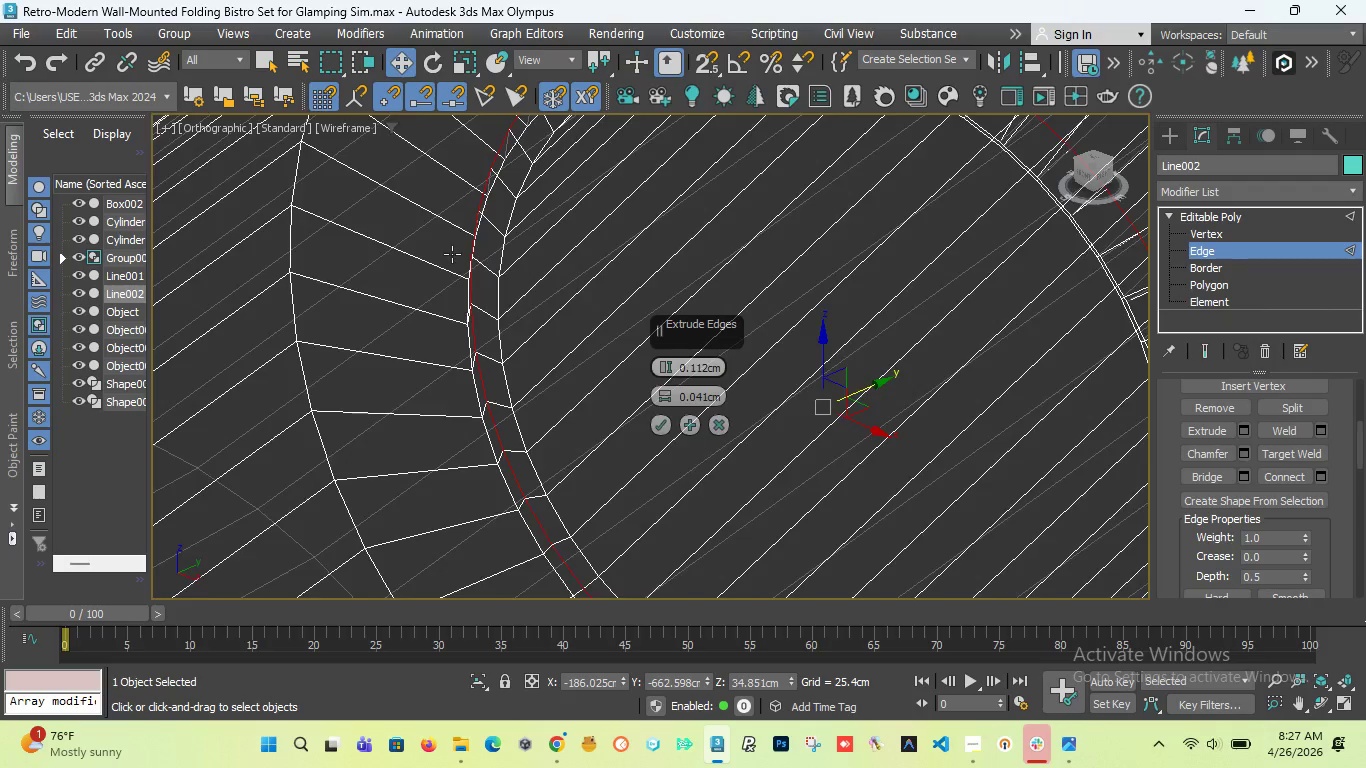 
scroll: coordinate [452, 254], scroll_direction: down, amount: 2.0
 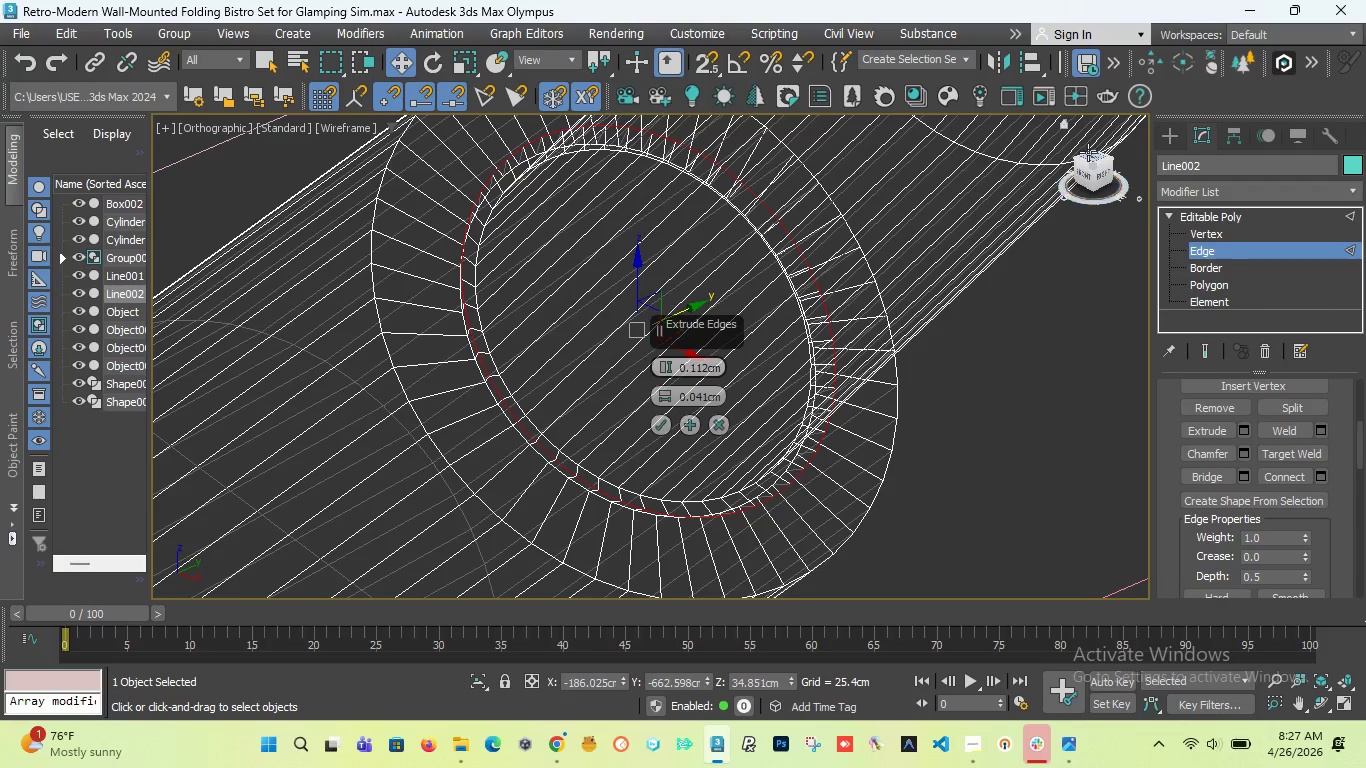 
left_click_drag(start_coordinate=[1091, 164], to_coordinate=[1059, 163])
 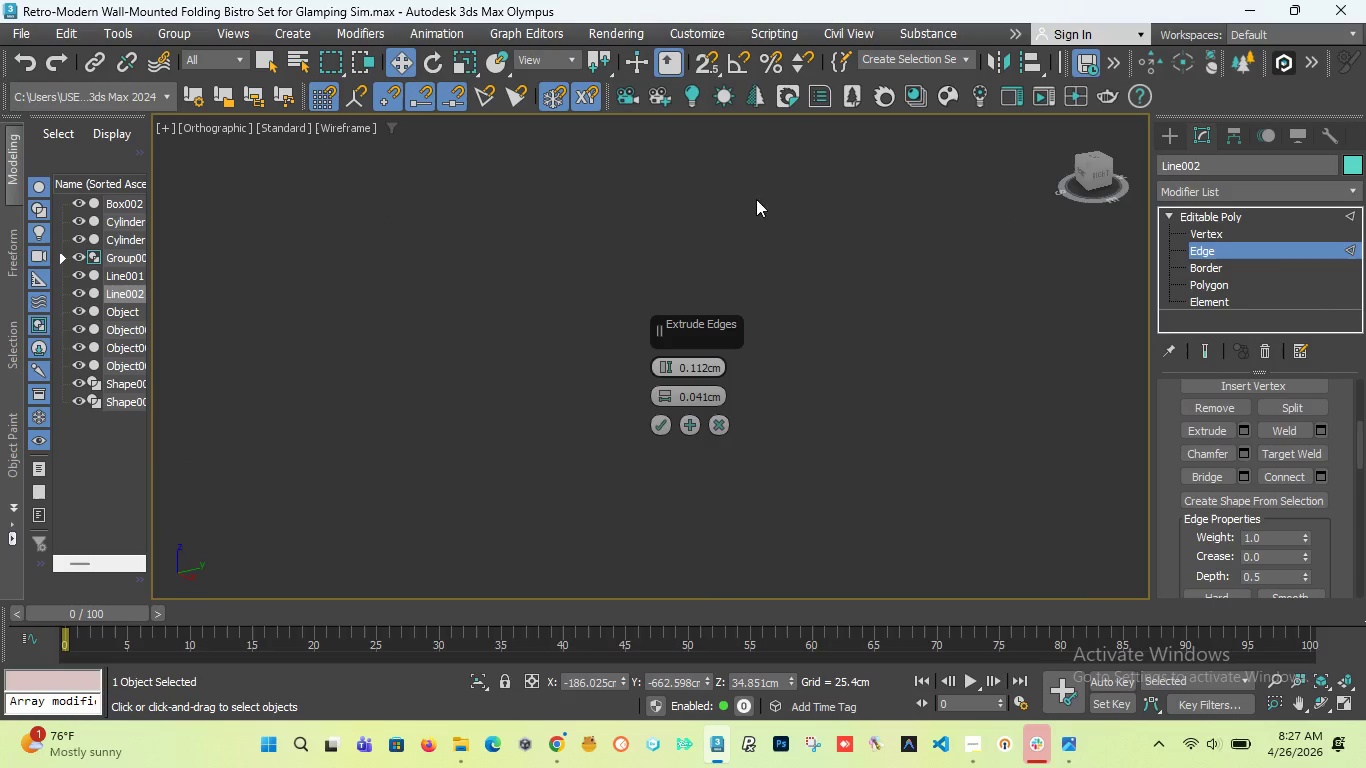 
key(Z)
 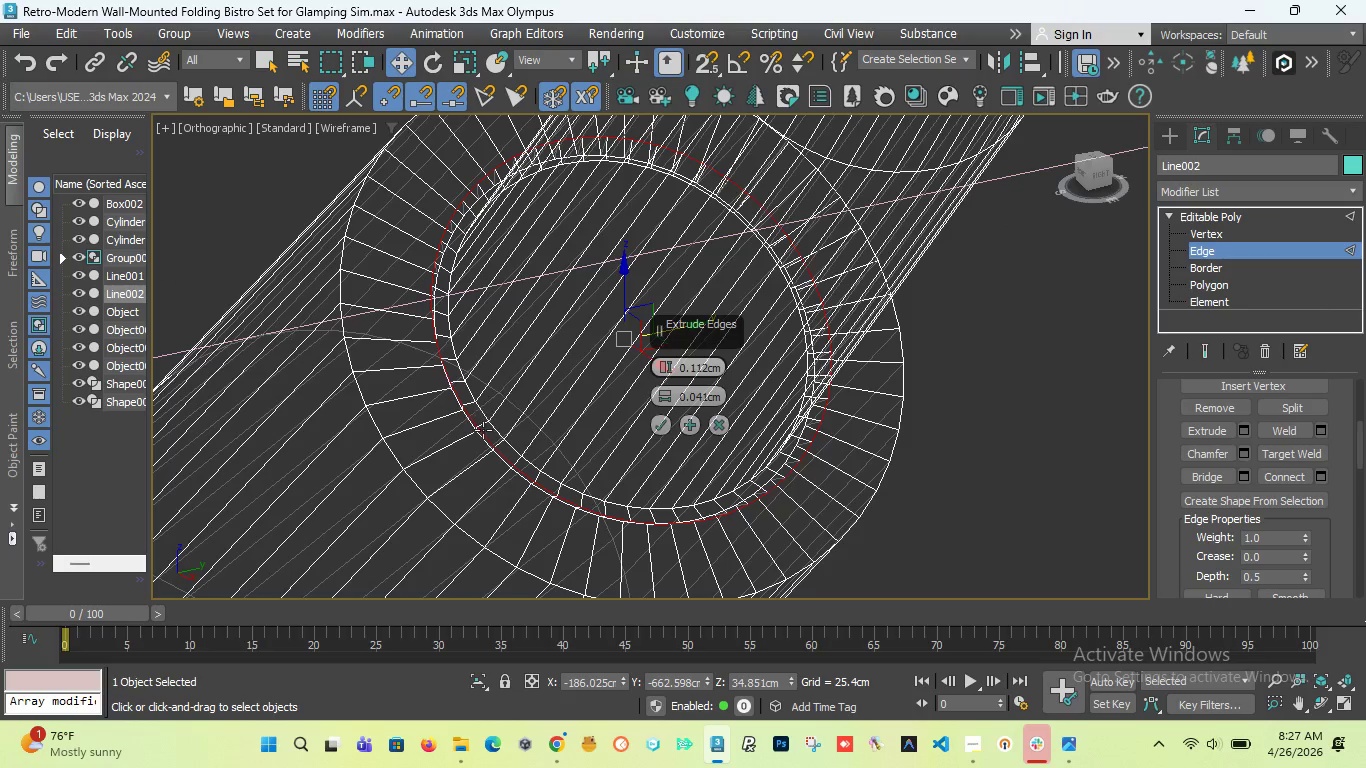 
scroll: coordinate [492, 436], scroll_direction: up, amount: 2.0
 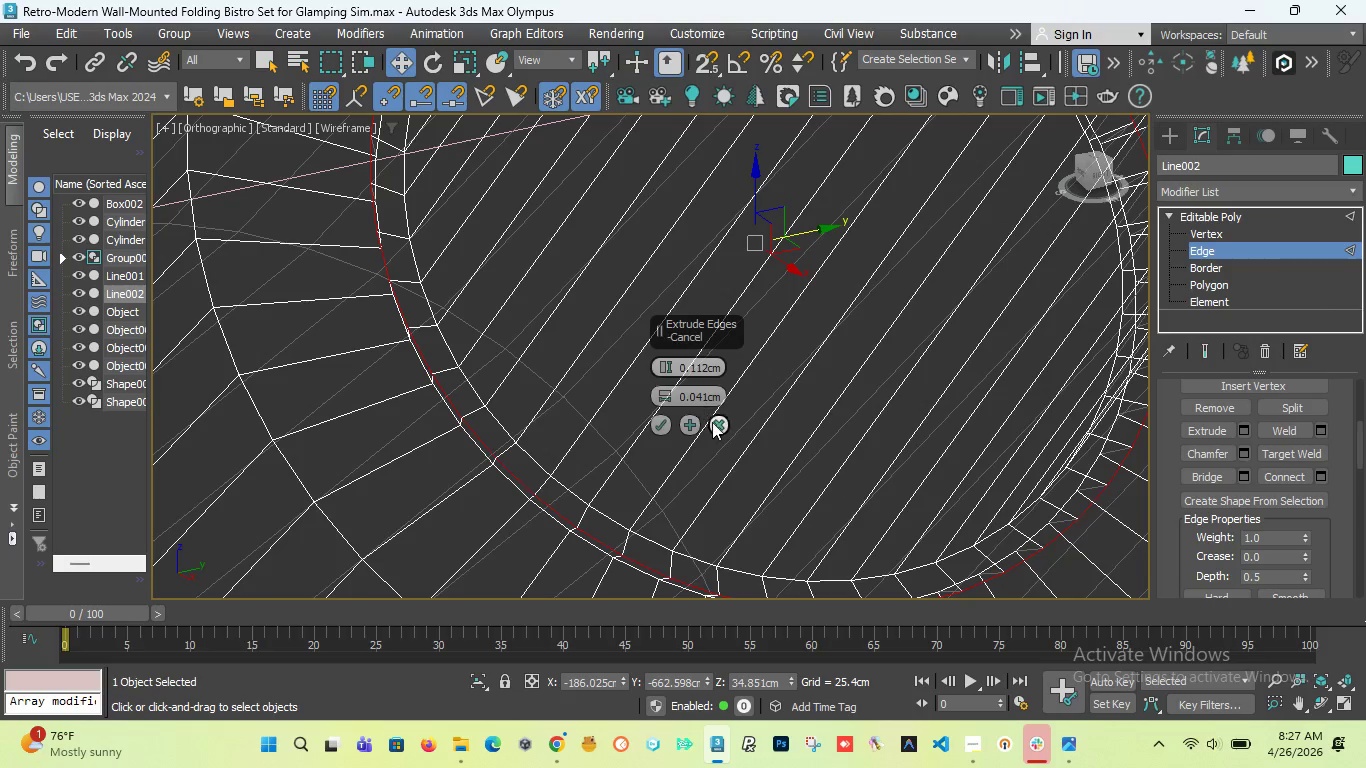 
left_click([712, 422])
 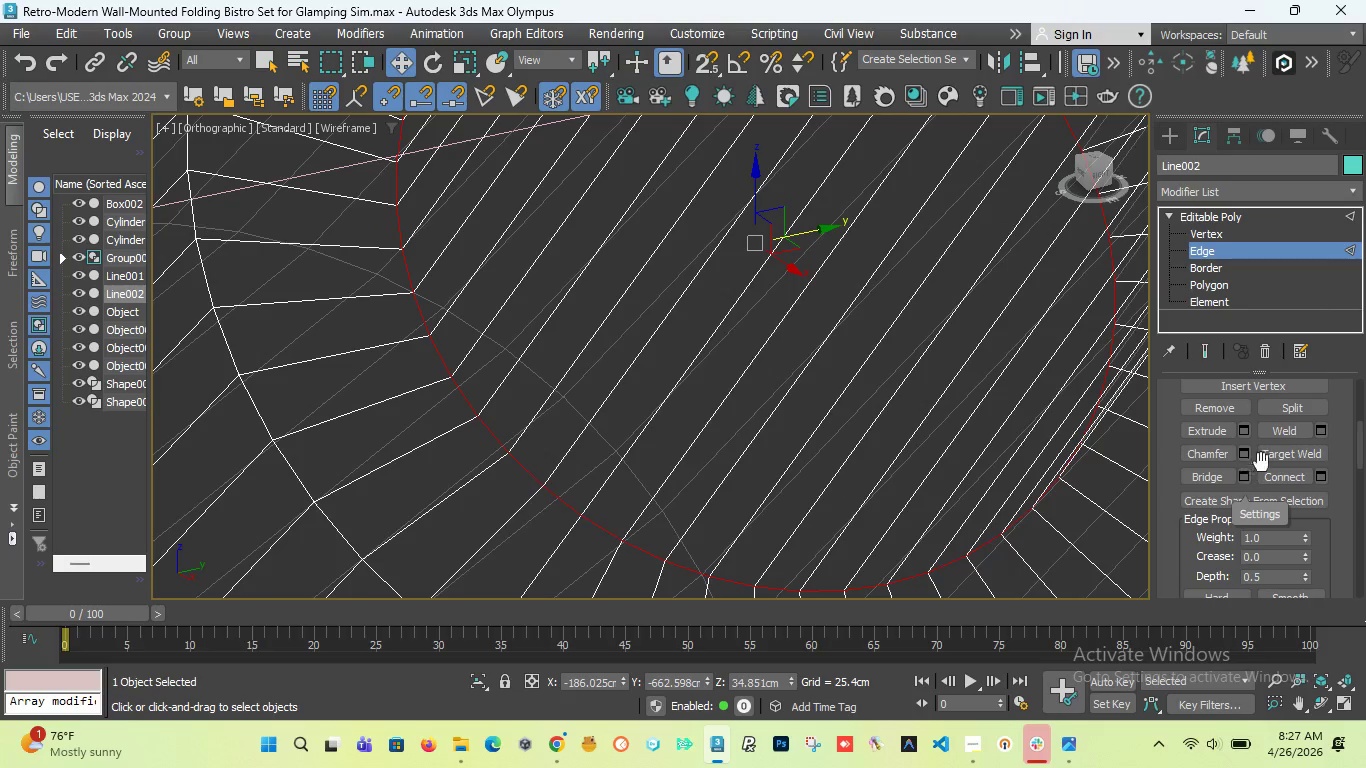 
wait(5.08)
 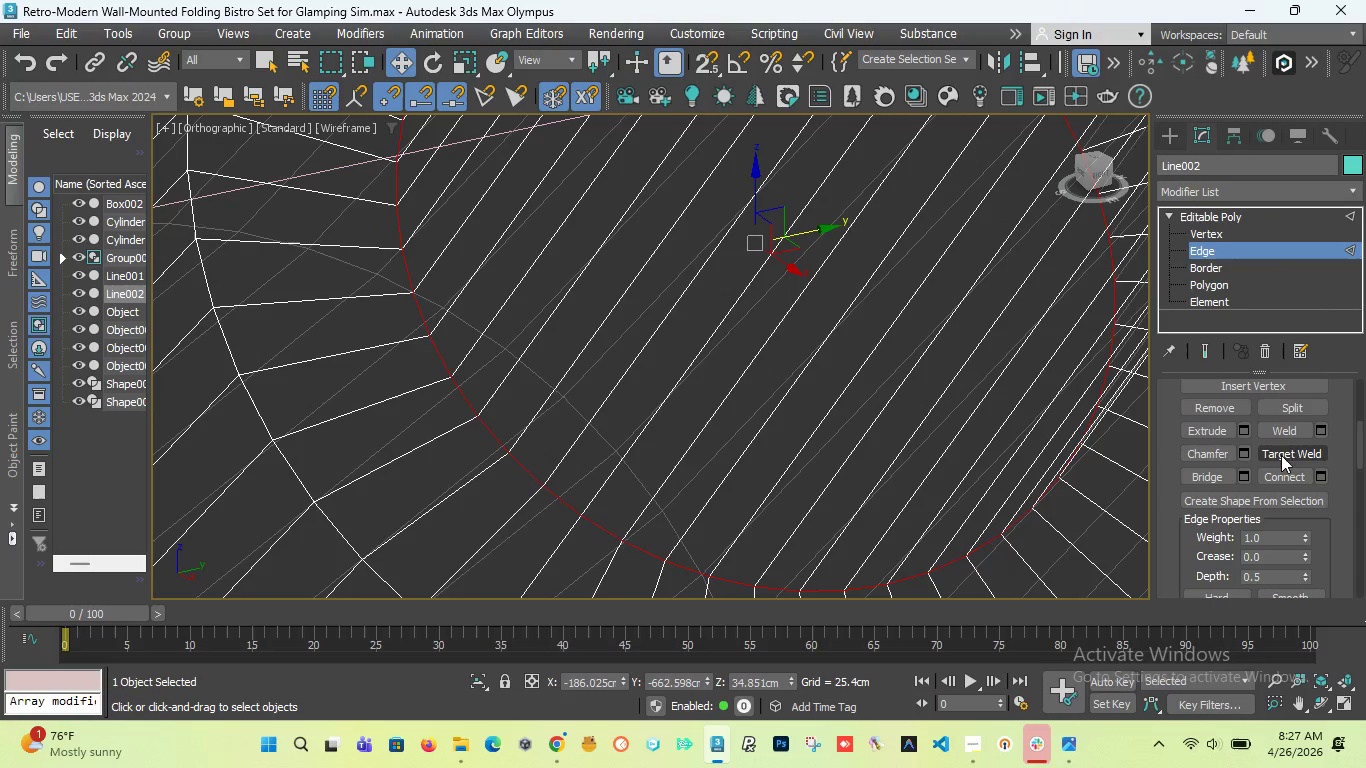 
left_click([1241, 449])
 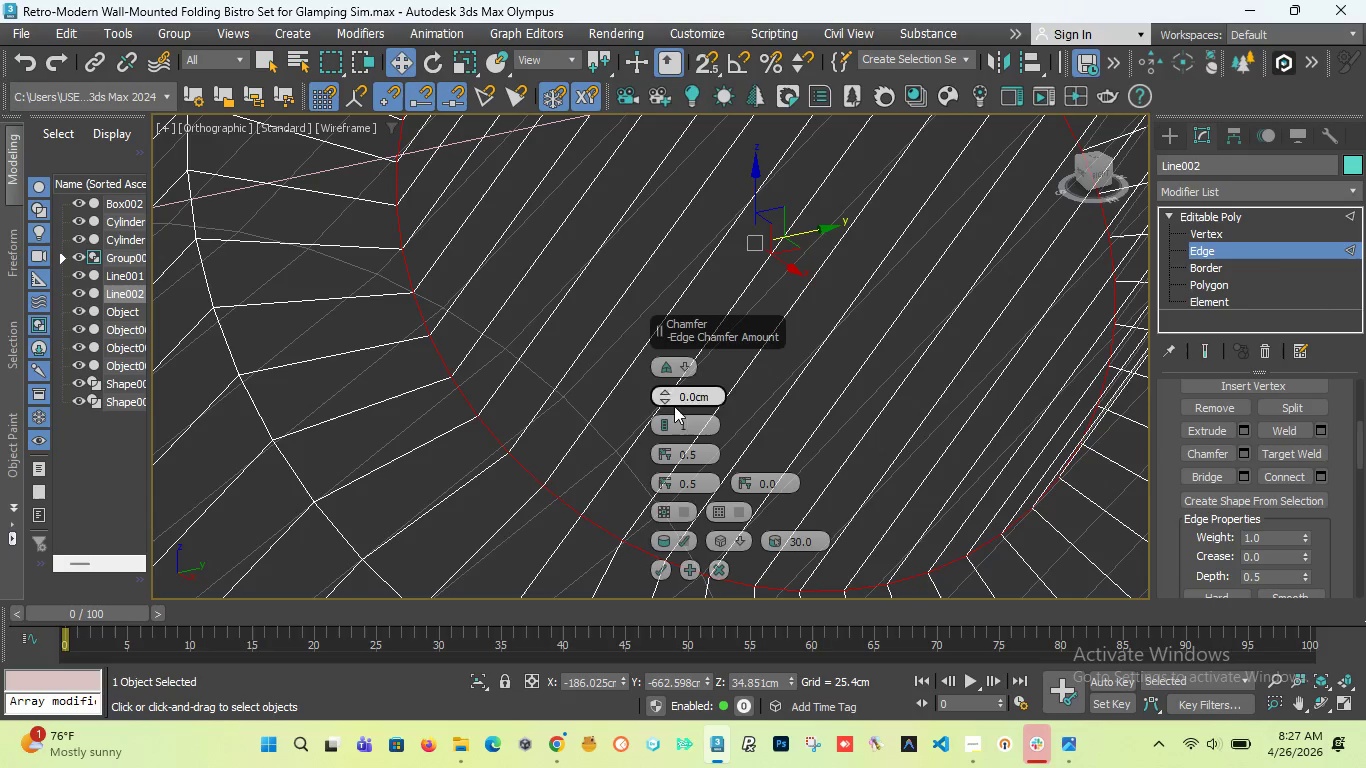 
left_click_drag(start_coordinate=[669, 398], to_coordinate=[677, 363])
 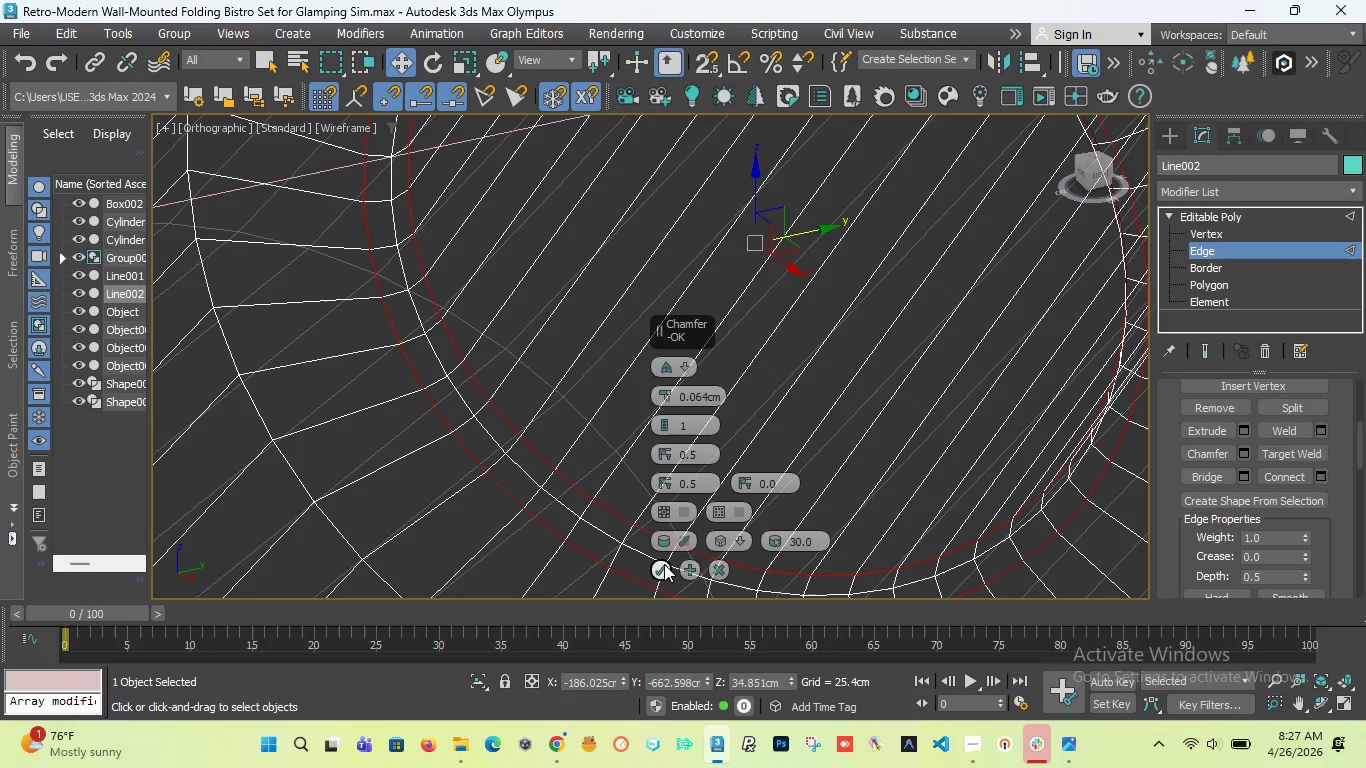 
left_click([663, 566])
 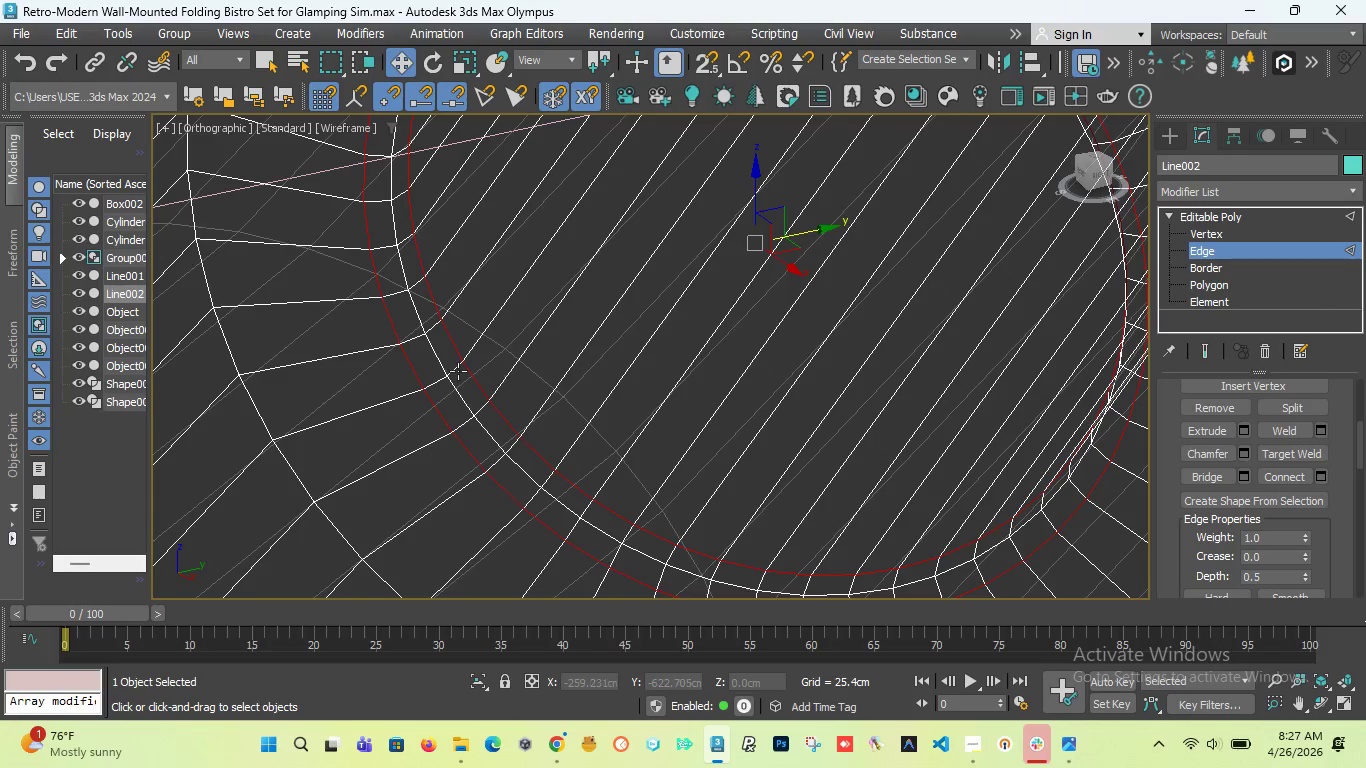 
double_click([440, 361])
 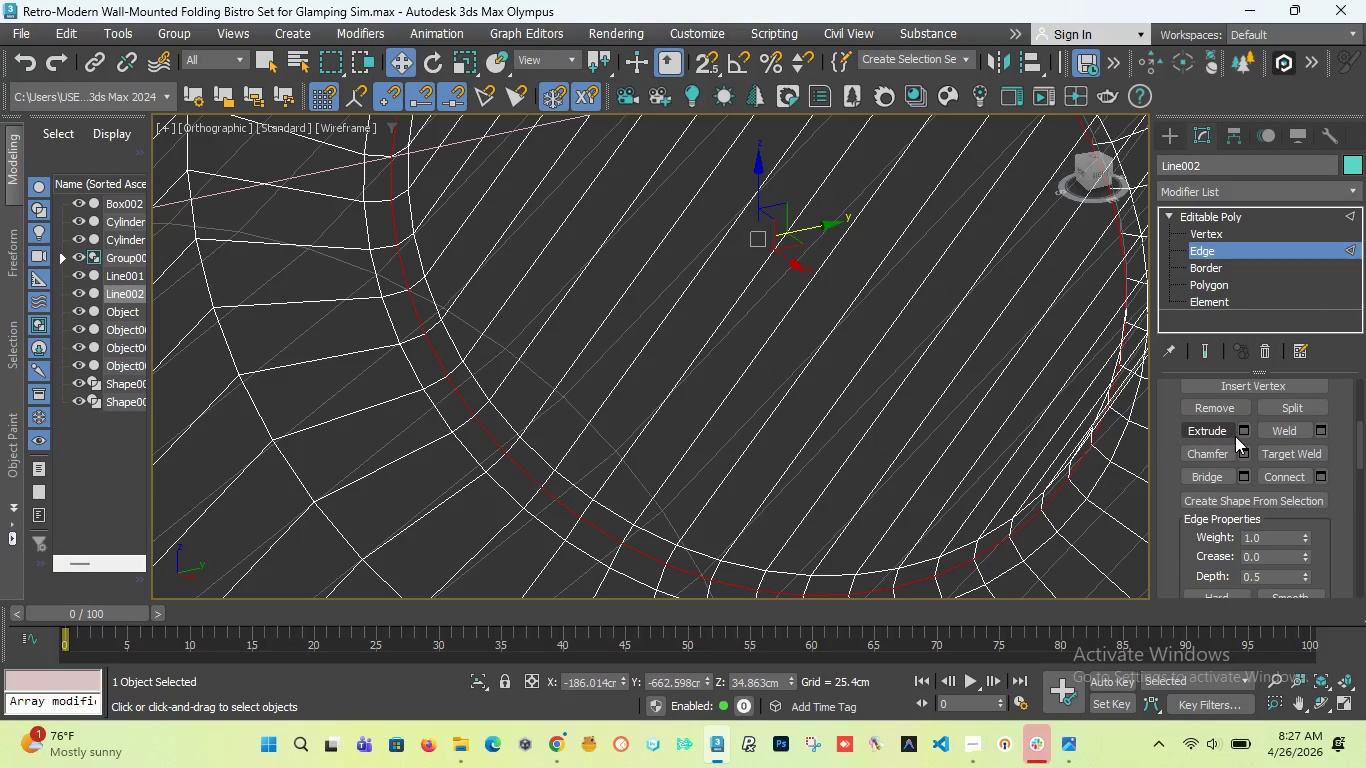 
left_click([1242, 431])
 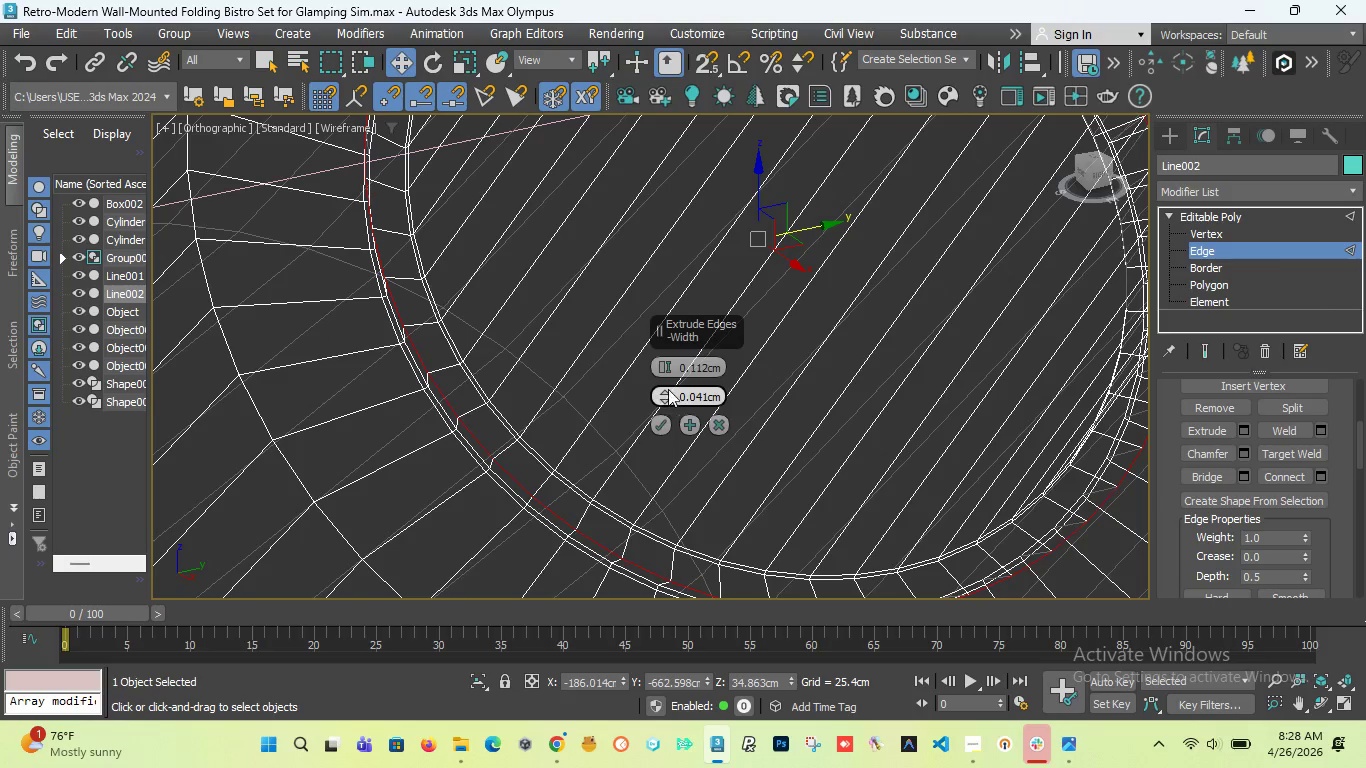 
left_click_drag(start_coordinate=[663, 367], to_coordinate=[658, 449])
 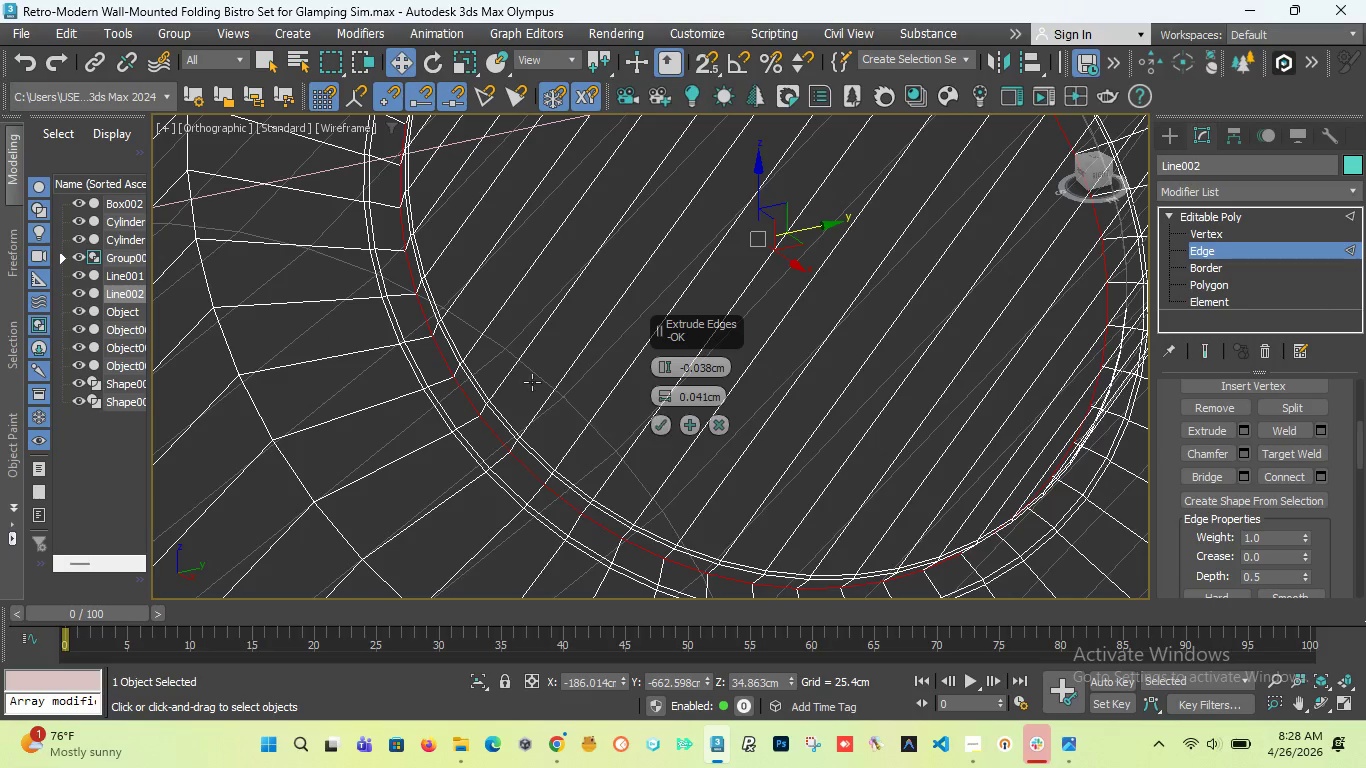 
scroll: coordinate [470, 377], scroll_direction: down, amount: 2.0
 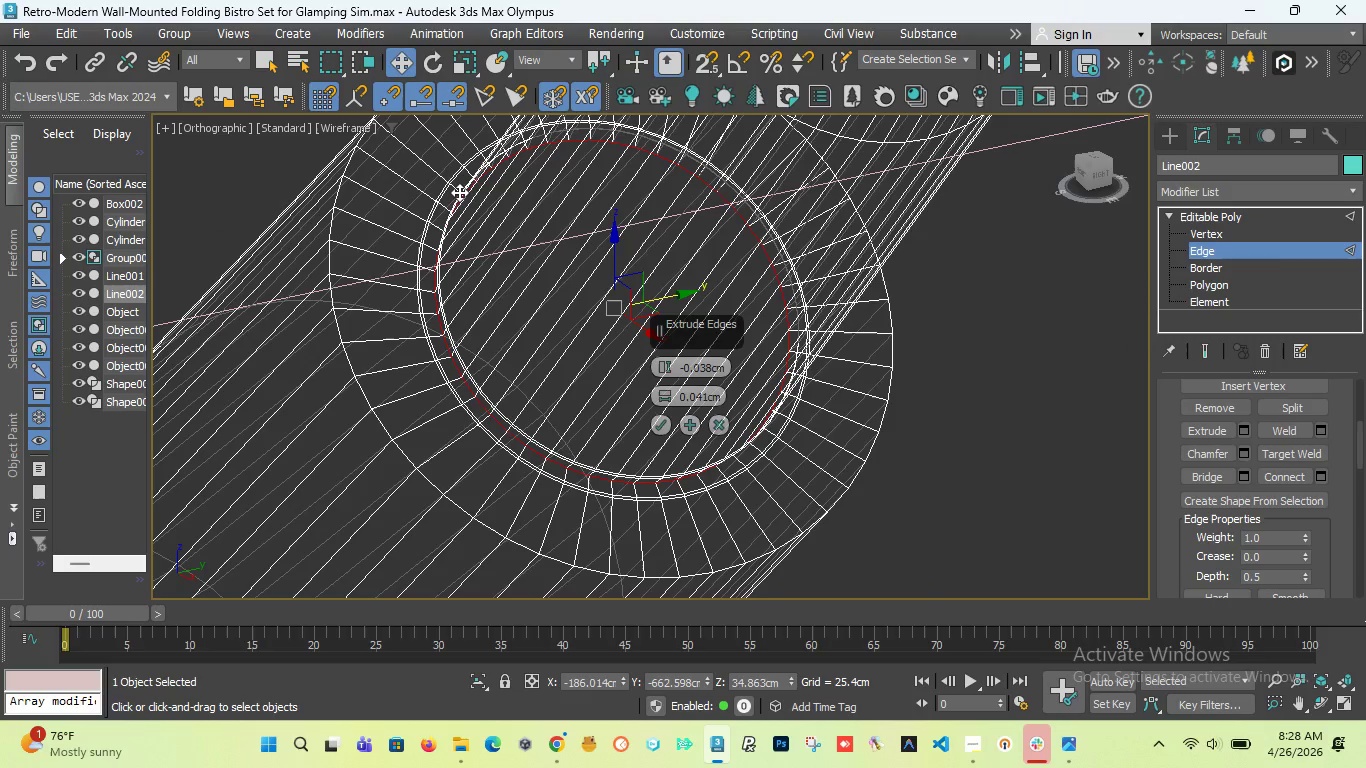 
scroll: coordinate [442, 242], scroll_direction: up, amount: 4.0
 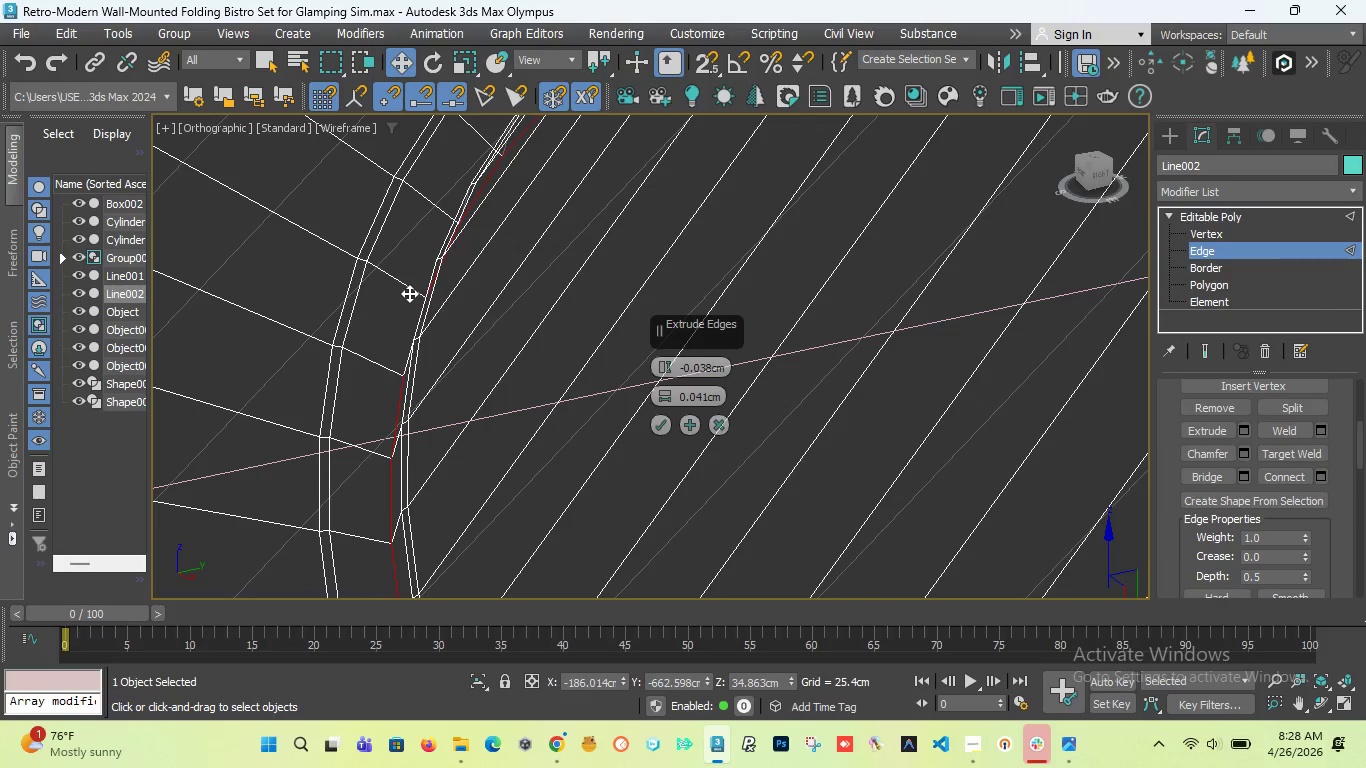 
scroll: coordinate [412, 356], scroll_direction: down, amount: 3.0
 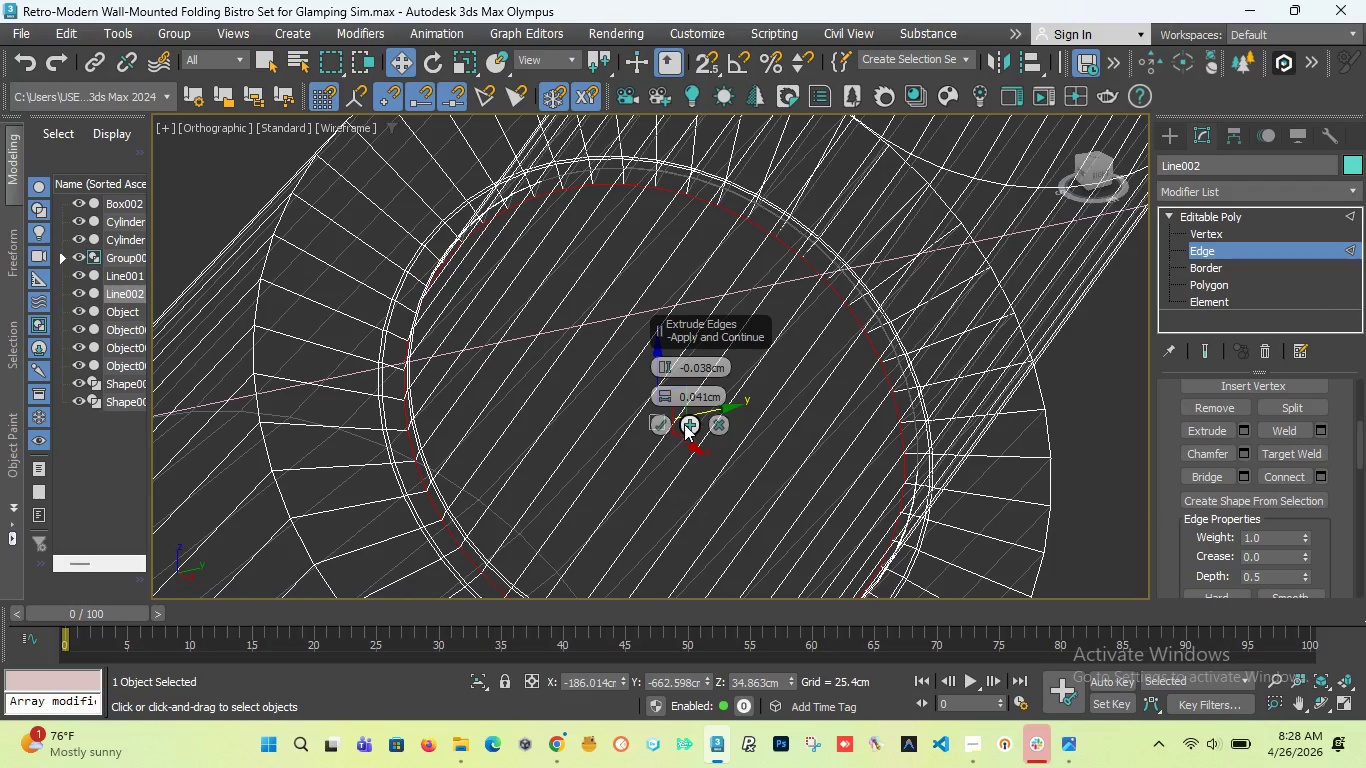 
left_click([666, 422])
 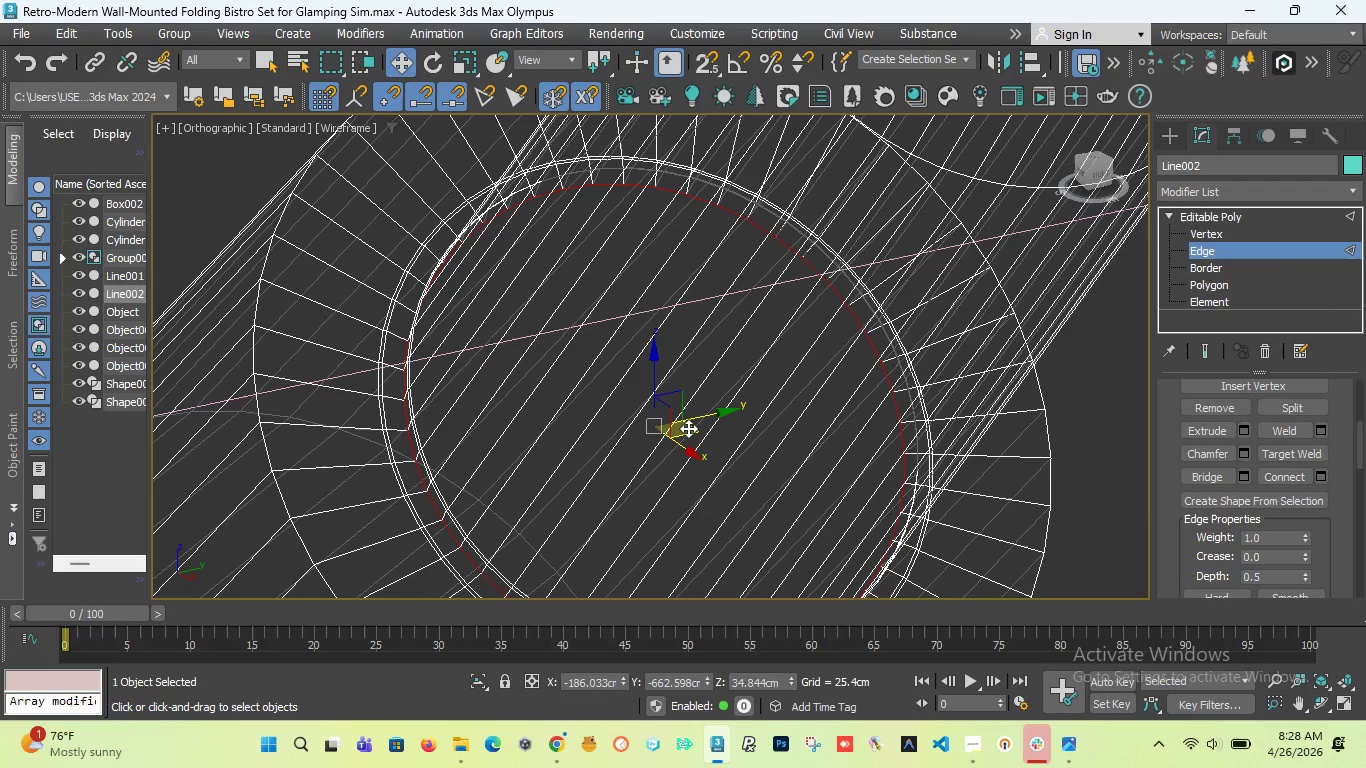 
left_click_drag(start_coordinate=[687, 427], to_coordinate=[681, 427])
 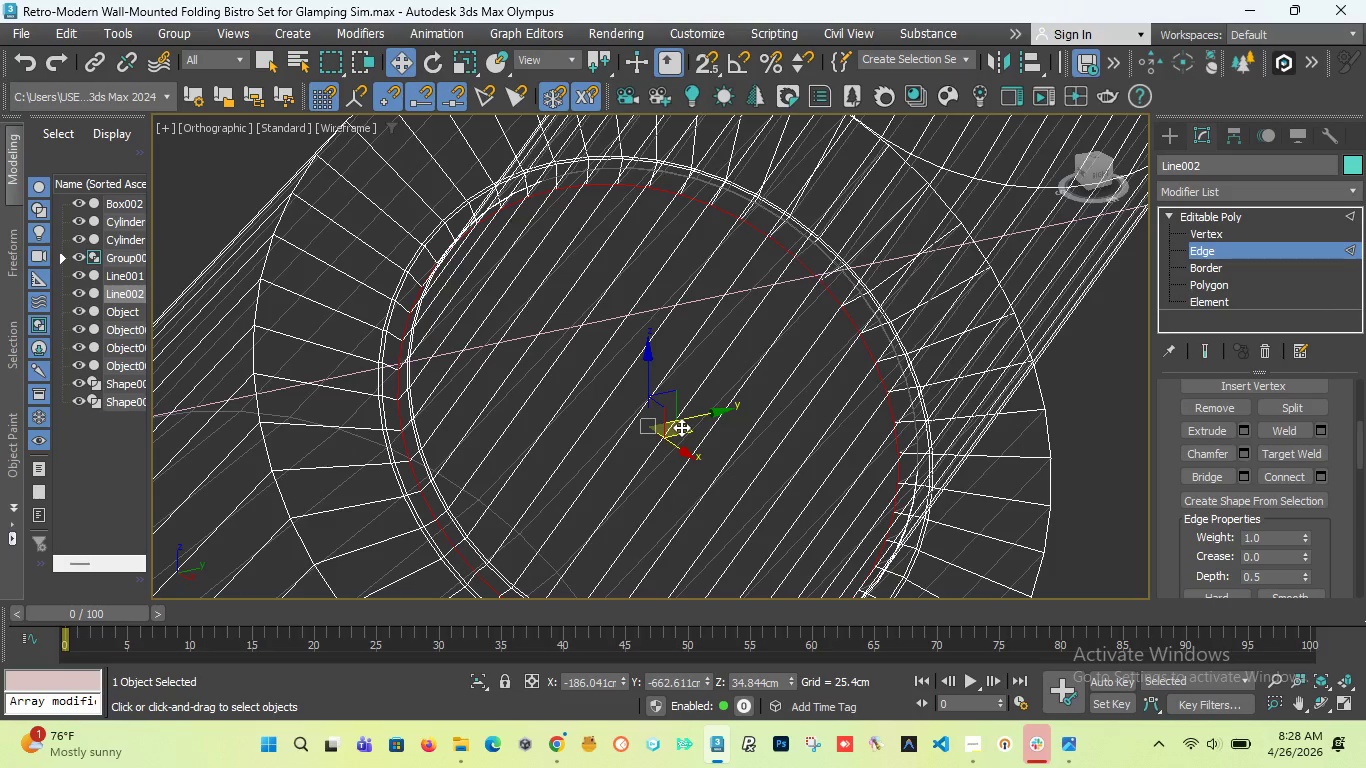 
key(Control+Z)
 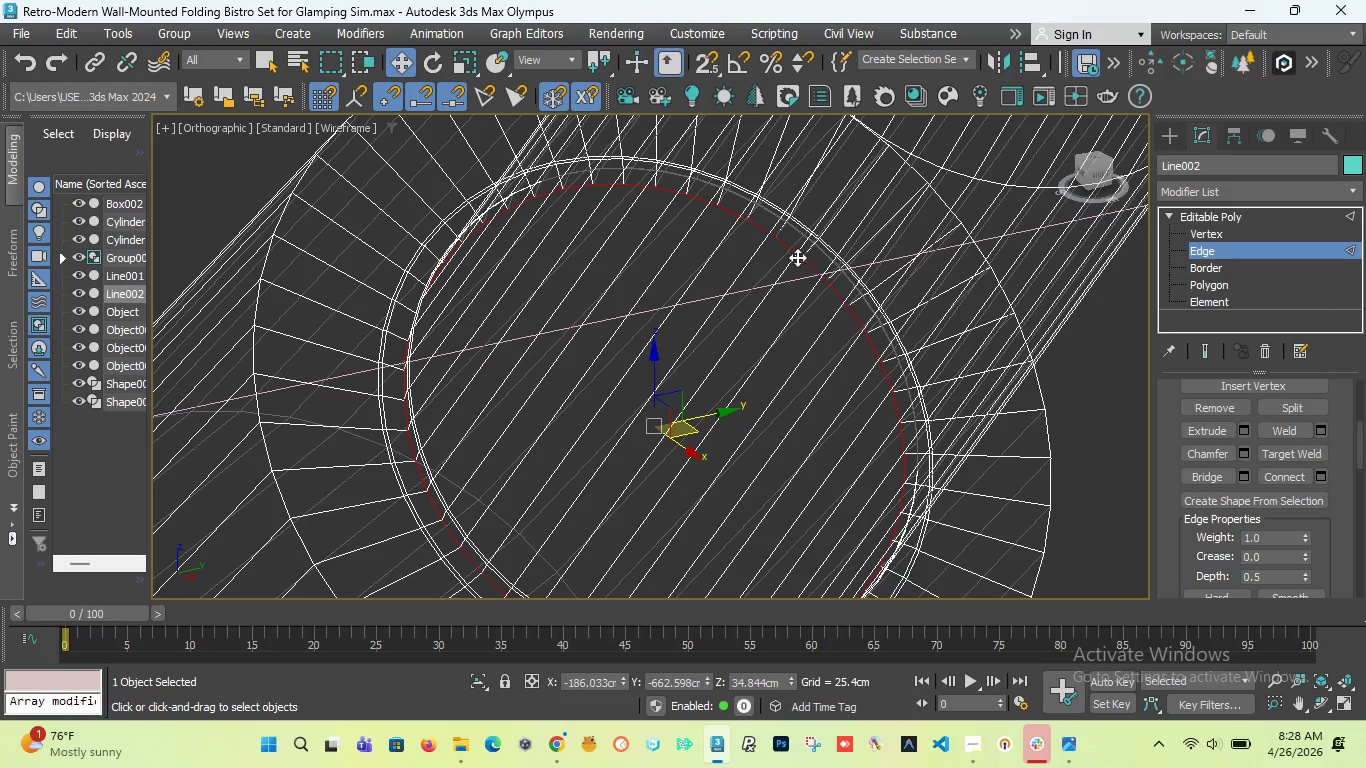 
scroll: coordinate [771, 360], scroll_direction: down, amount: 3.0
 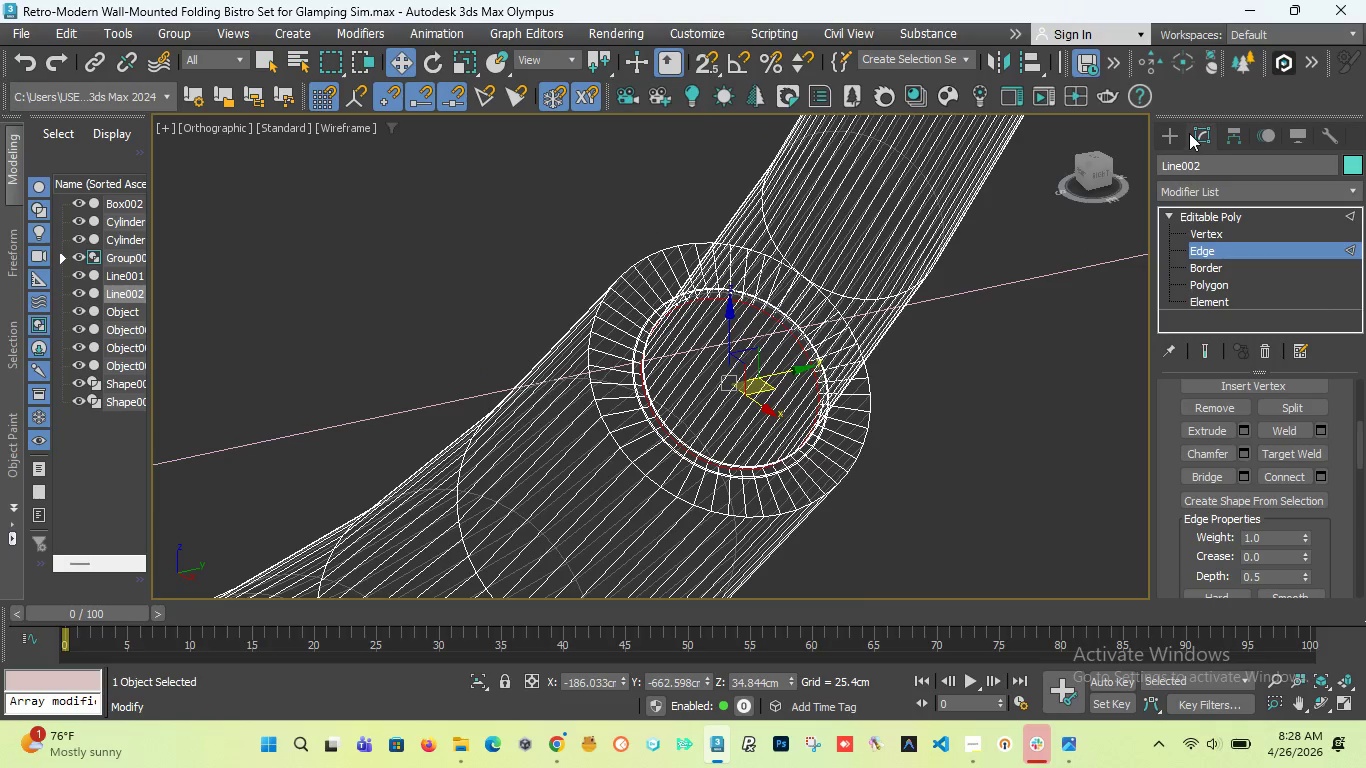 
left_click([1171, 131])
 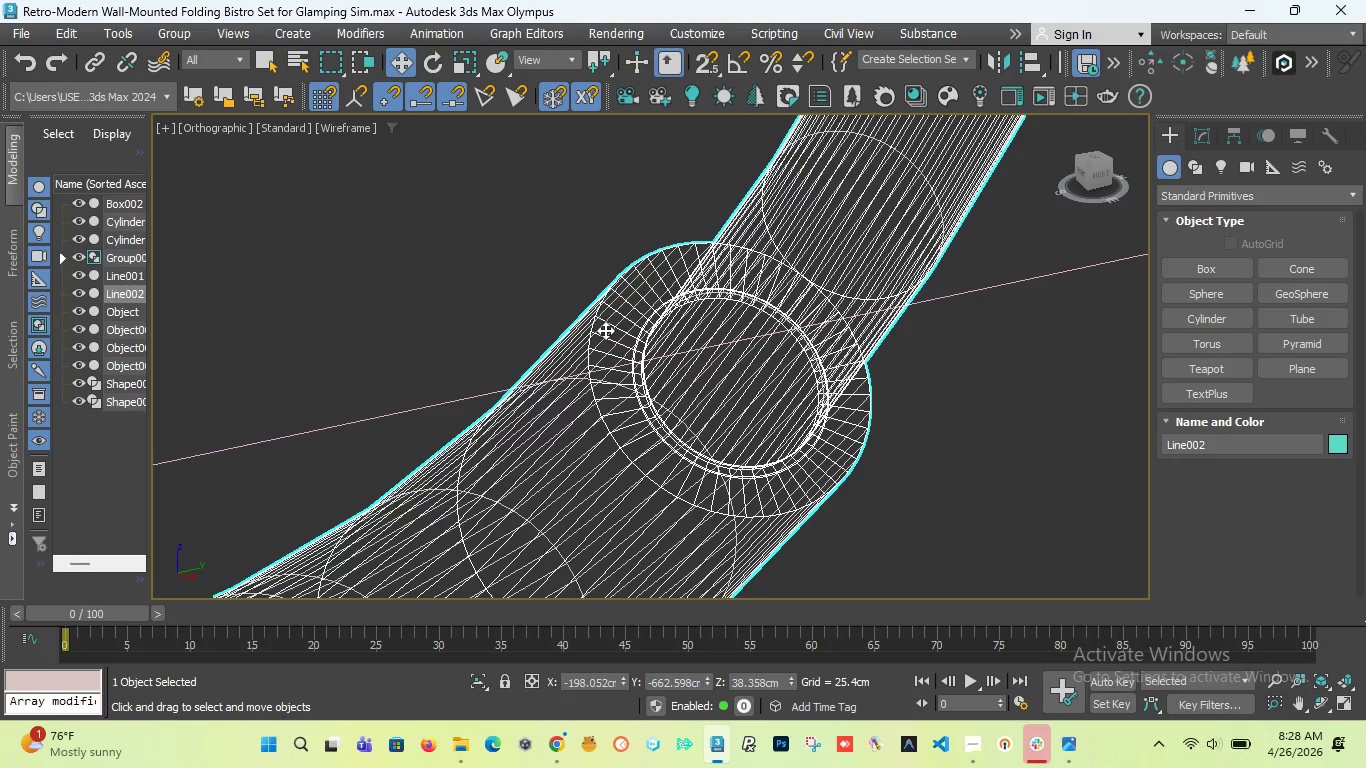 
scroll: coordinate [603, 333], scroll_direction: down, amount: 12.0
 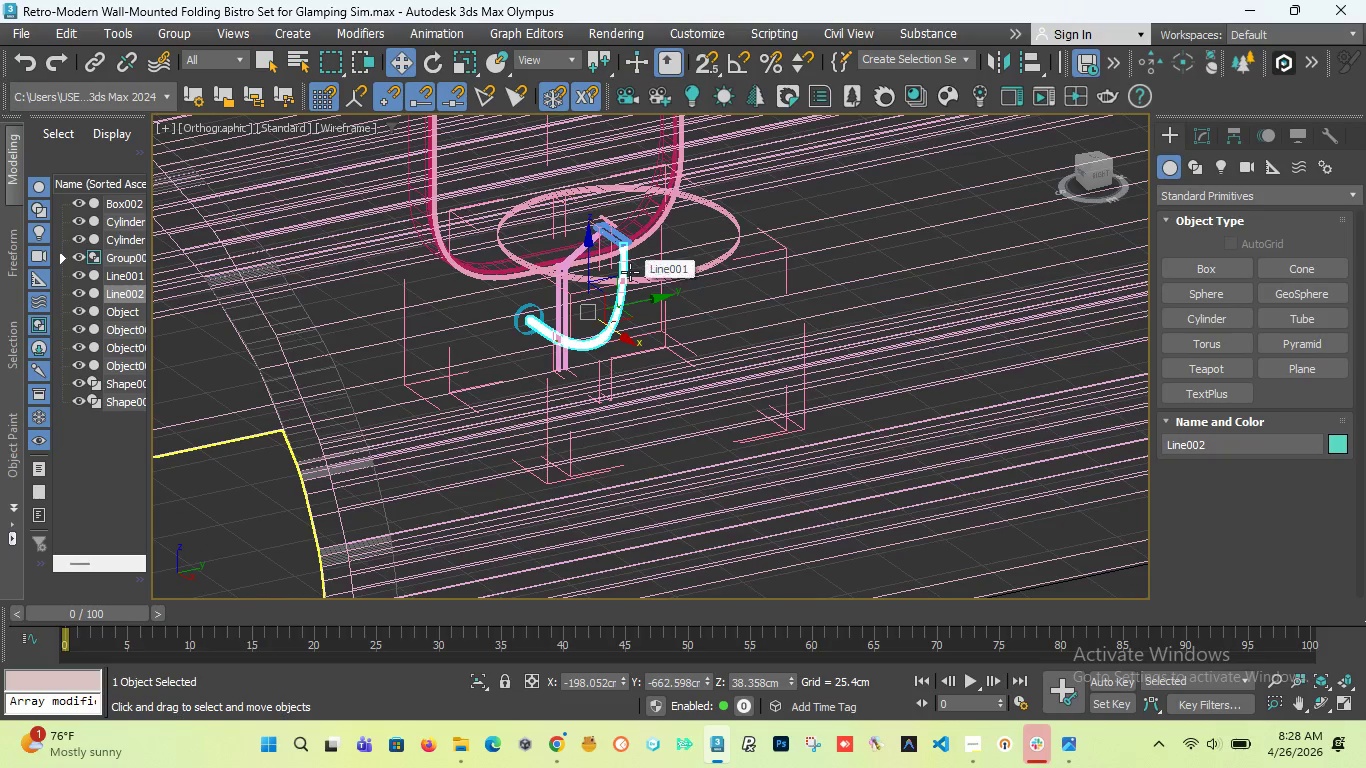 
key(F)
 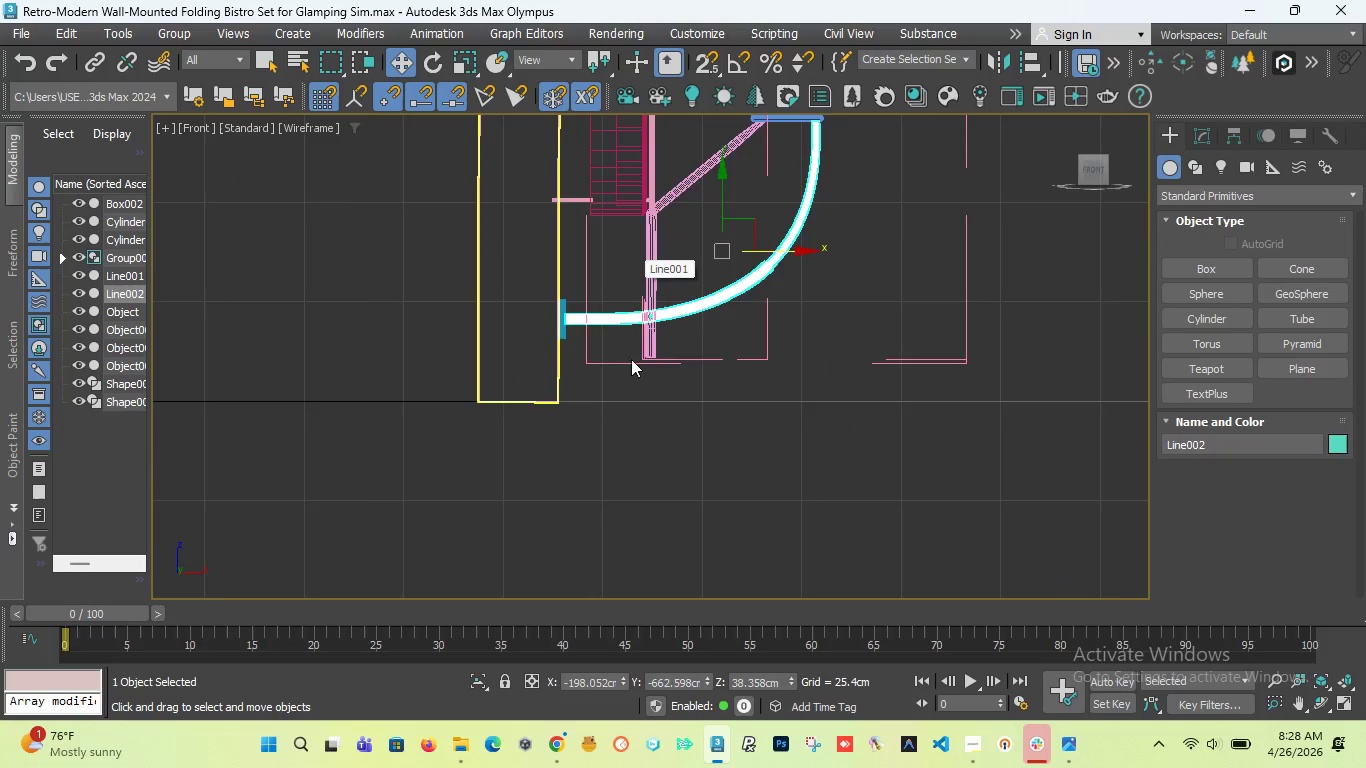 
scroll: coordinate [627, 414], scroll_direction: down, amount: 5.0
 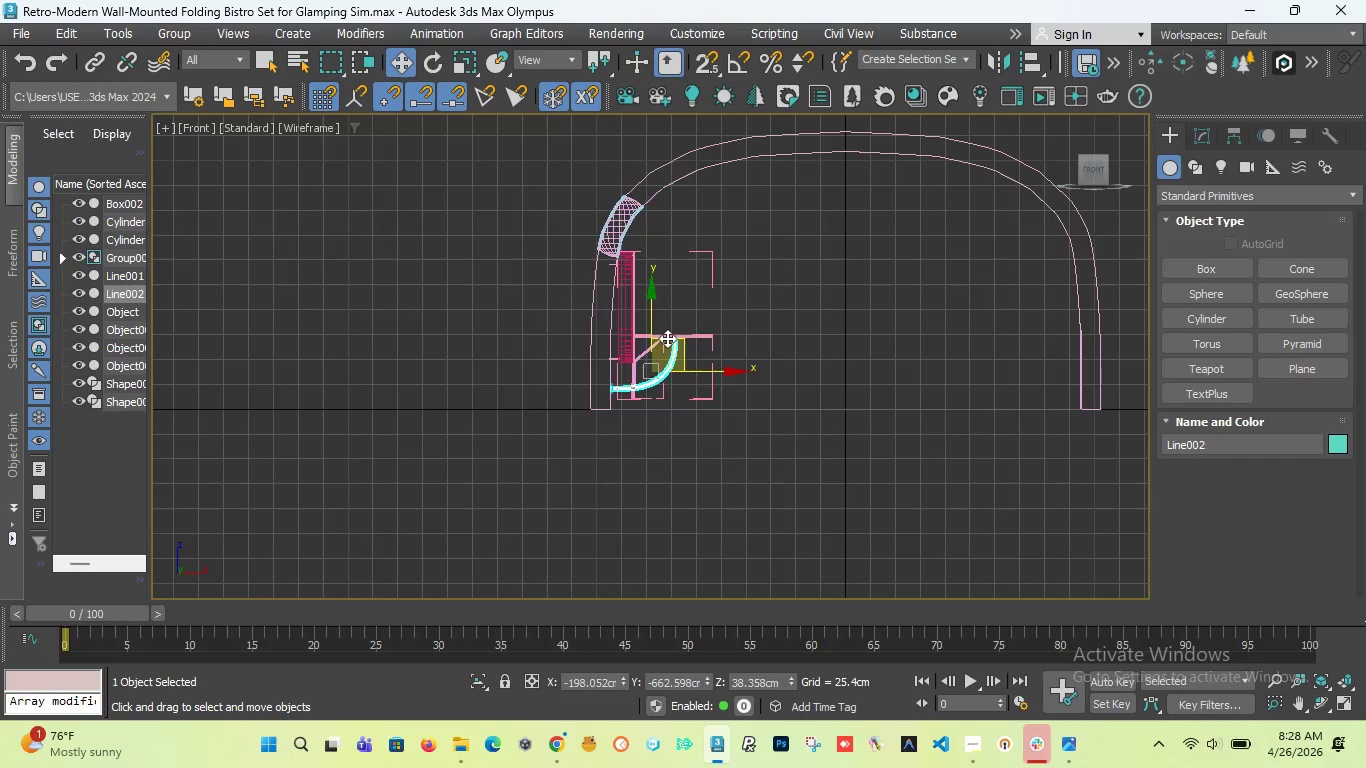 
scroll: coordinate [640, 413], scroll_direction: up, amount: 8.0
 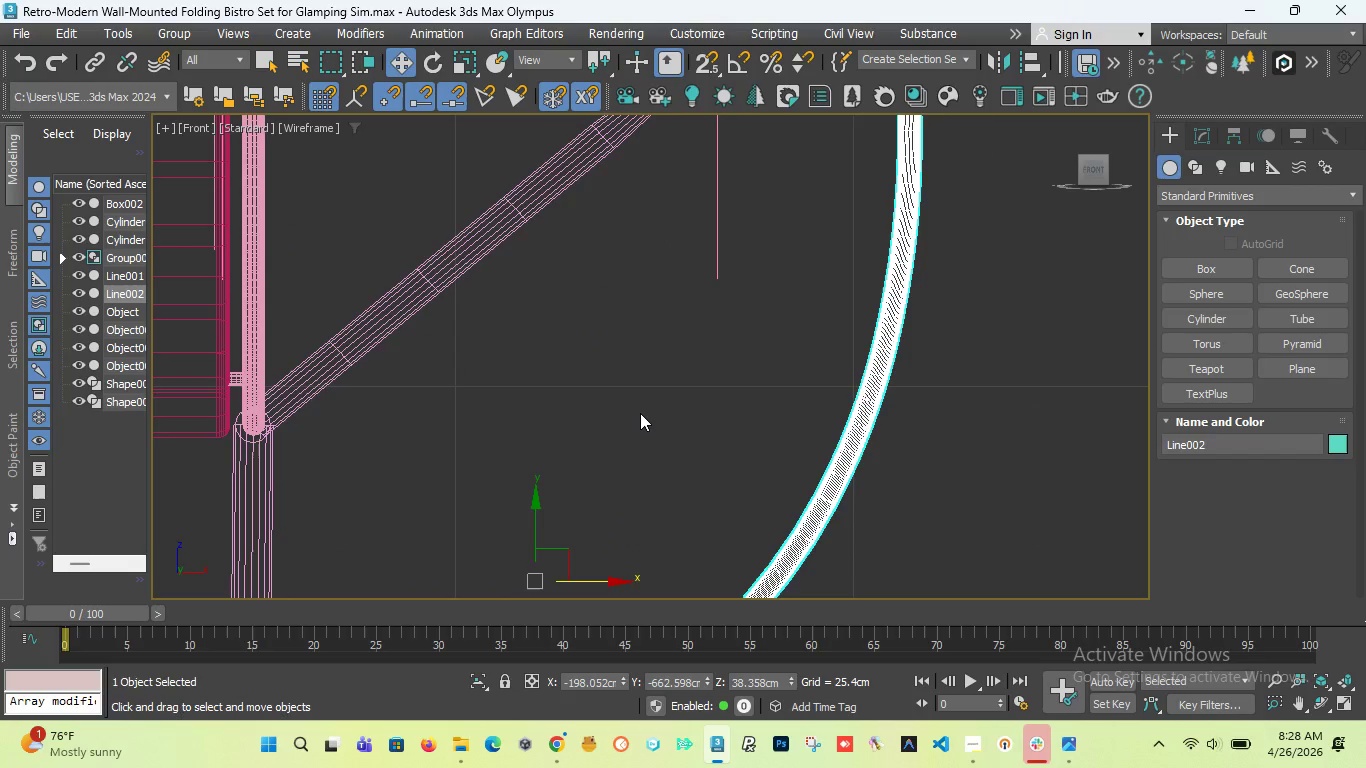 
scroll: coordinate [694, 361], scroll_direction: down, amount: 4.0
 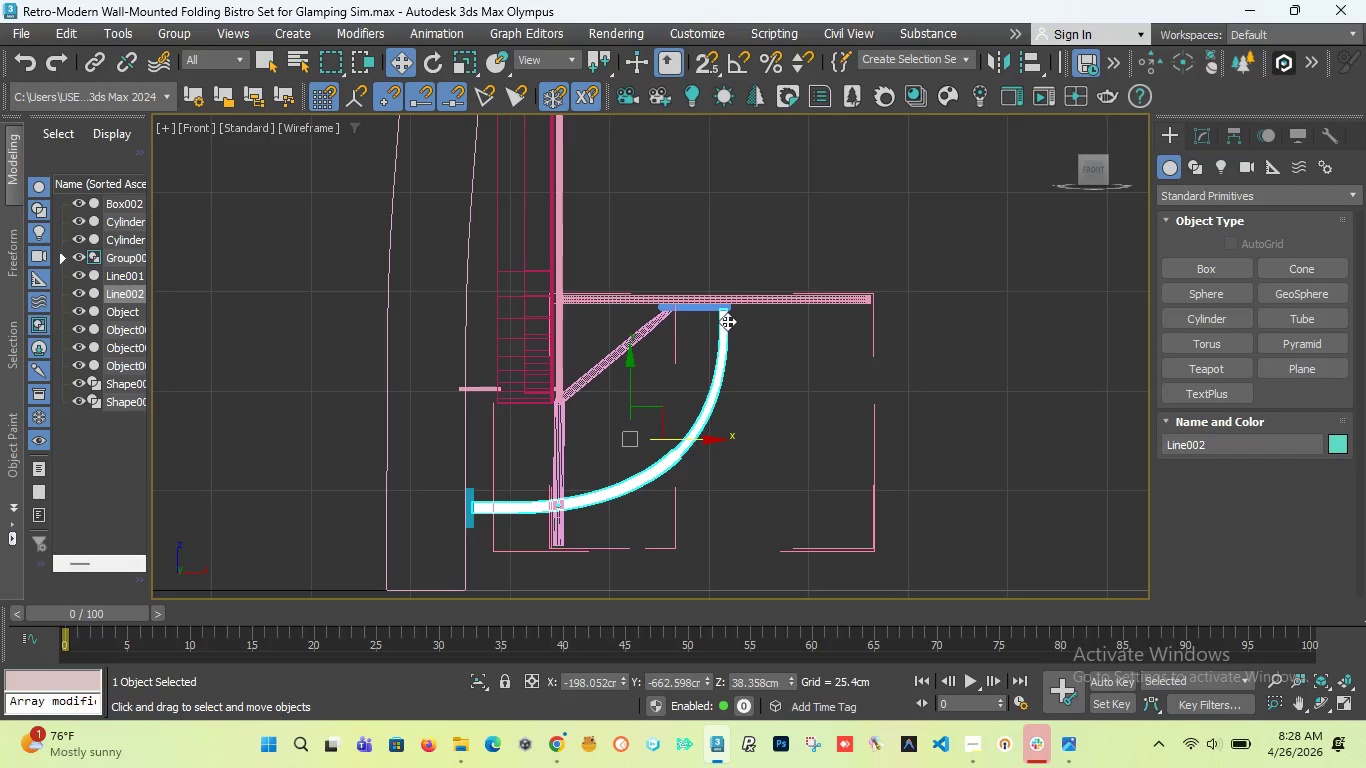 
scroll: coordinate [656, 241], scroll_direction: up, amount: 13.0
 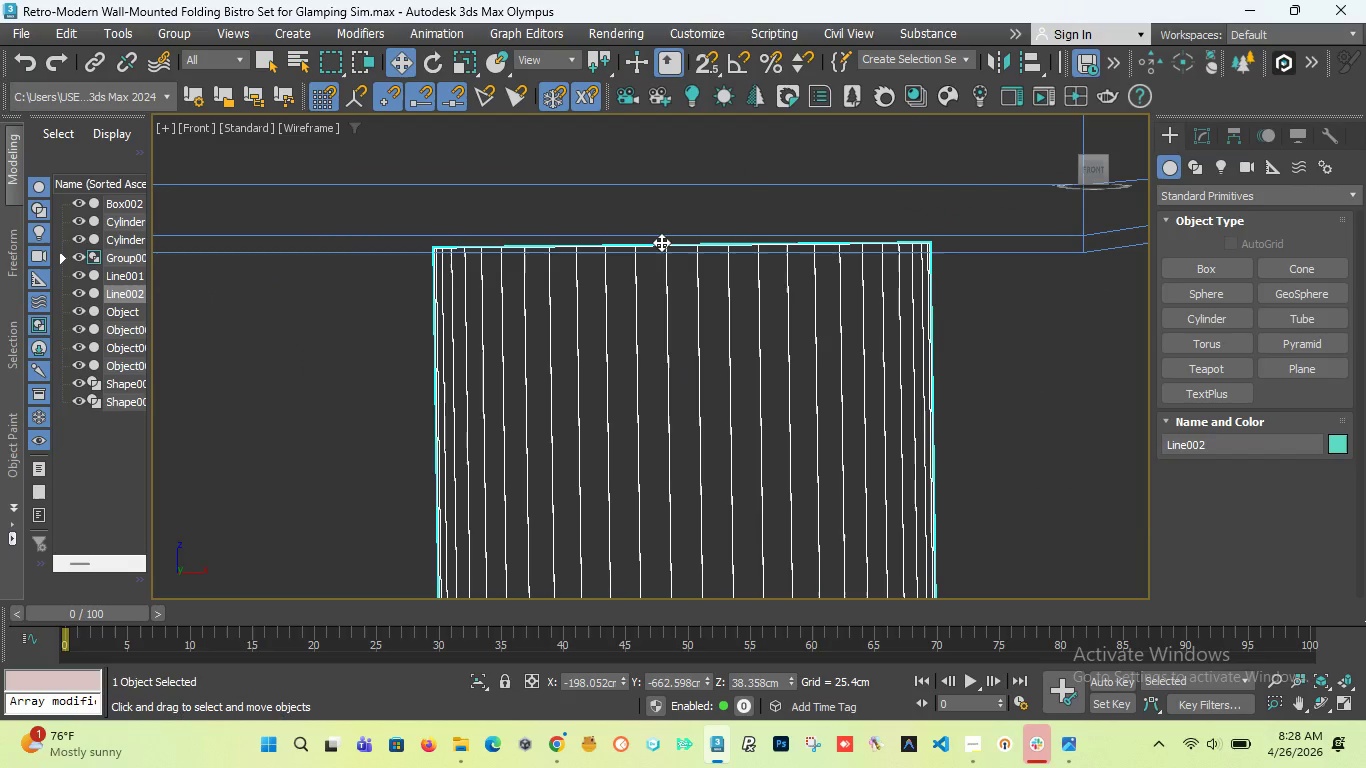 
scroll: coordinate [778, 332], scroll_direction: down, amount: 18.0
 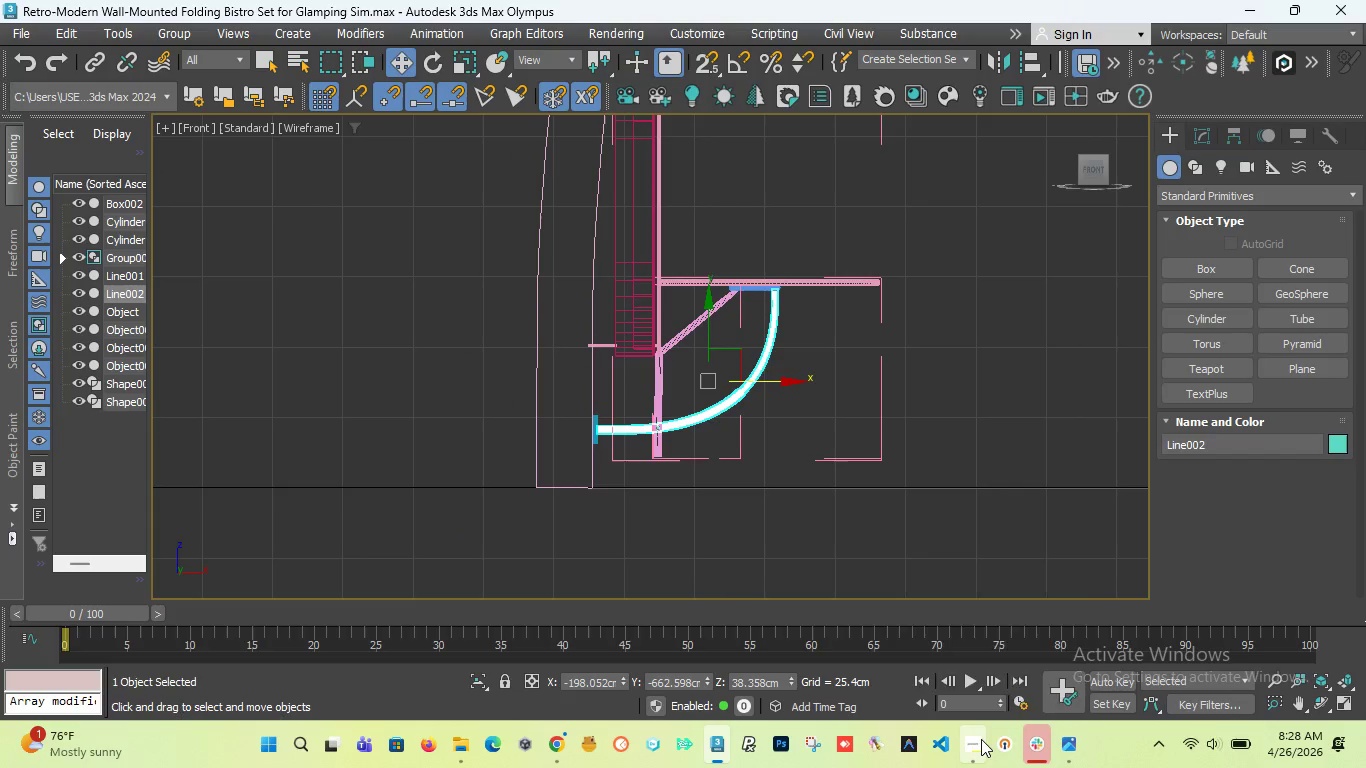 
left_click([944, 619])